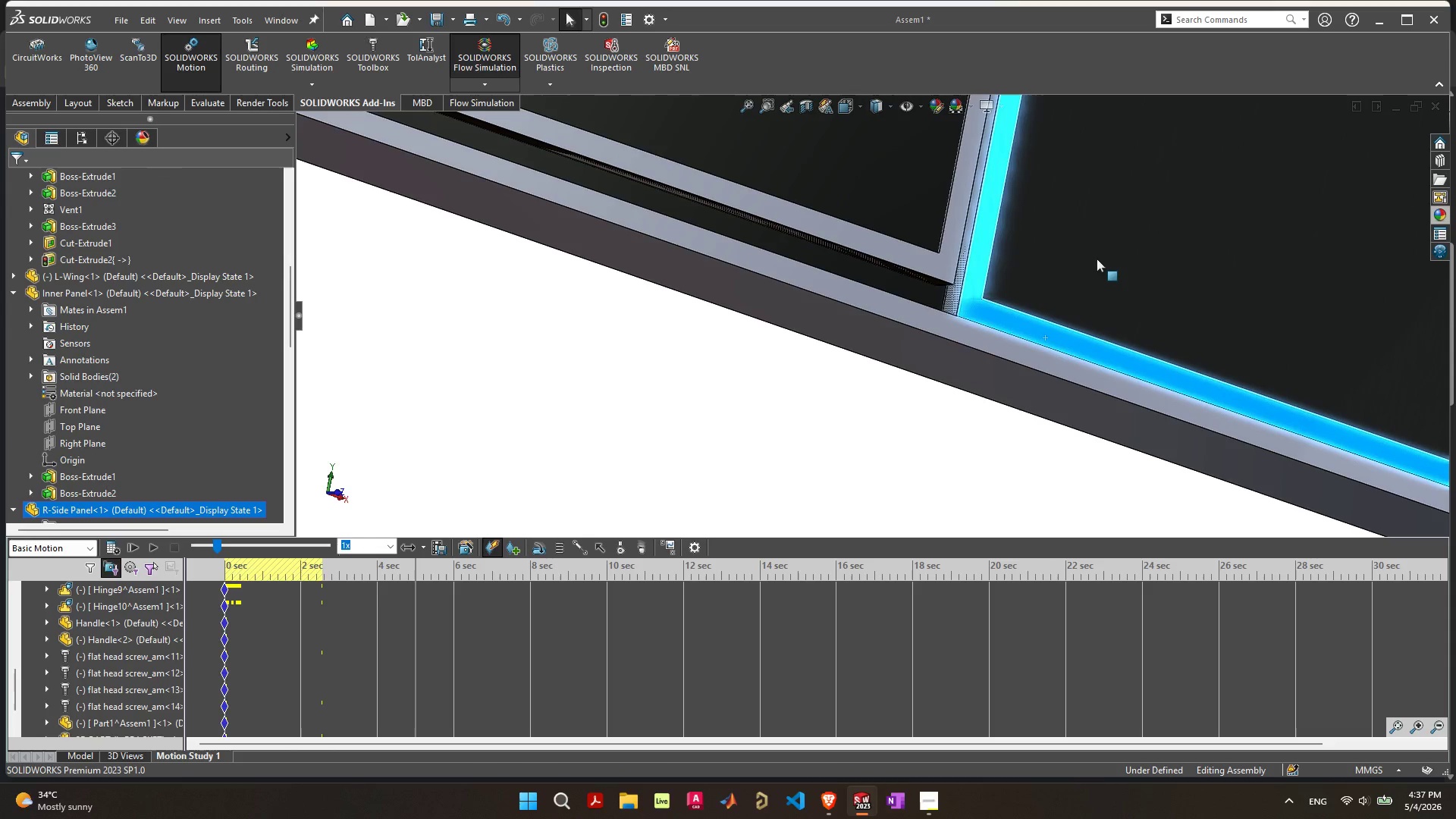 
left_click_drag(start_coordinate=[1093, 268], to_coordinate=[1224, 149])
 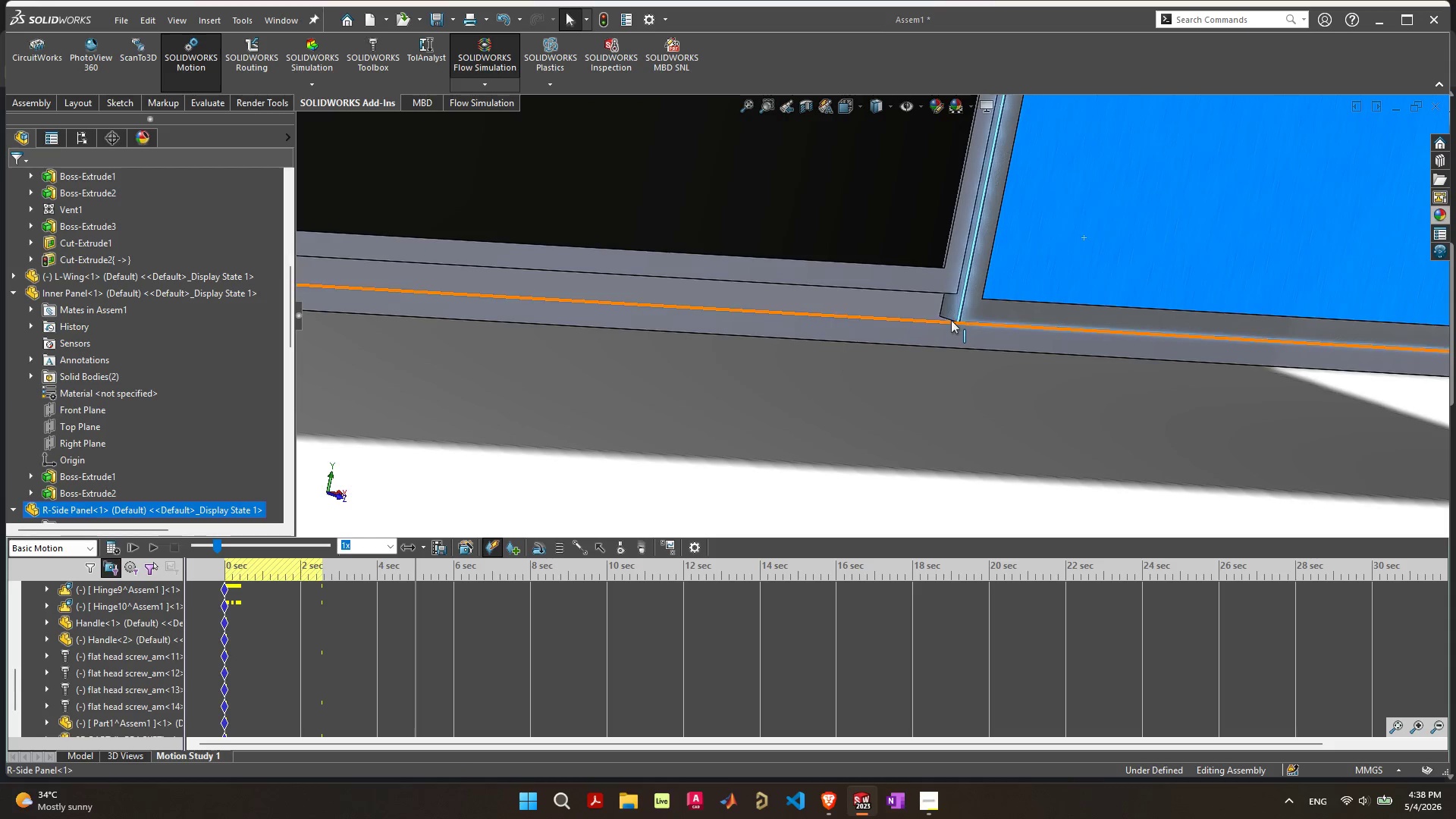 
left_click([950, 318])
 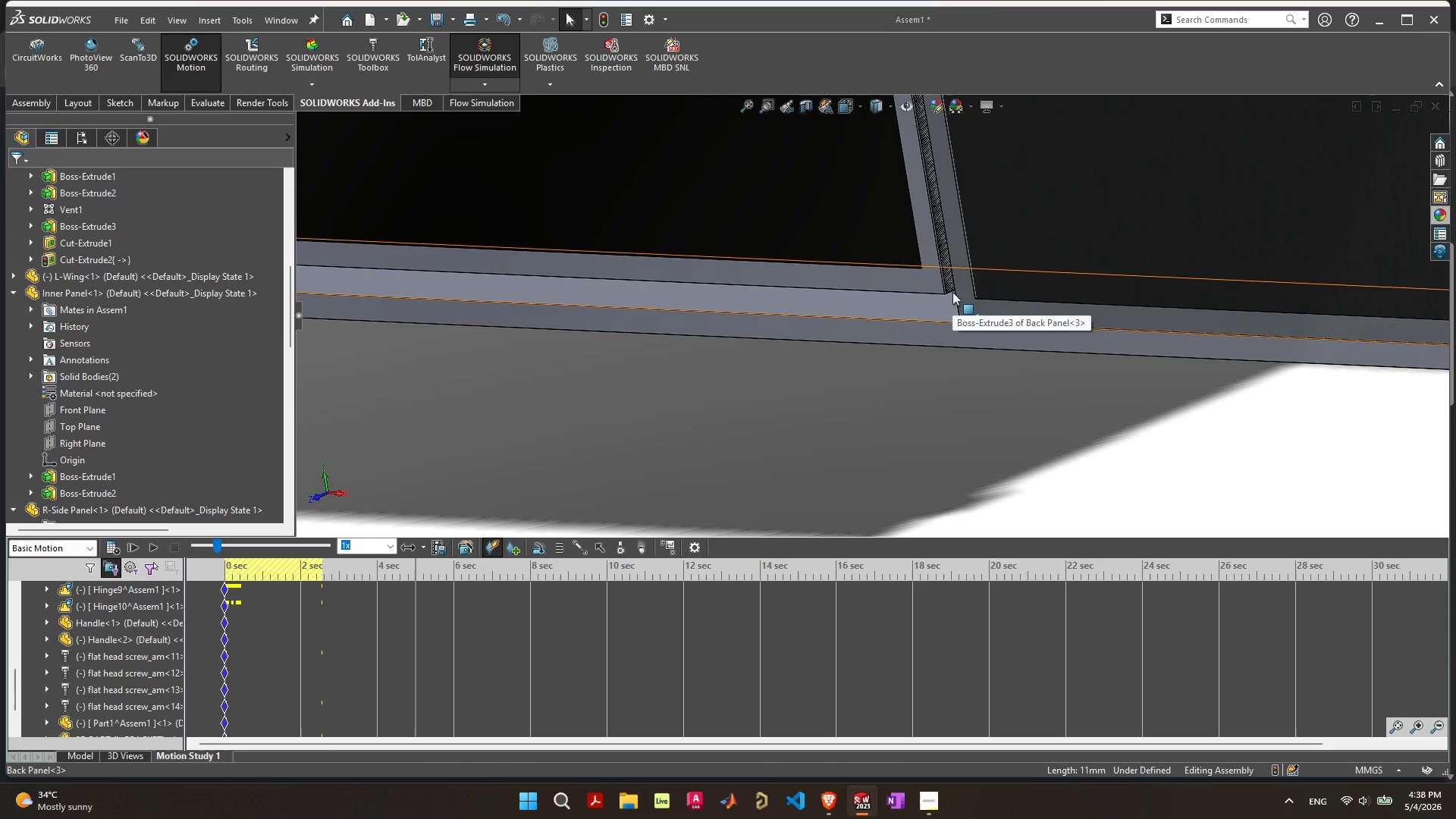 
hold_key(key=ShiftLeft, duration=0.39)
left_click([951, 290])
 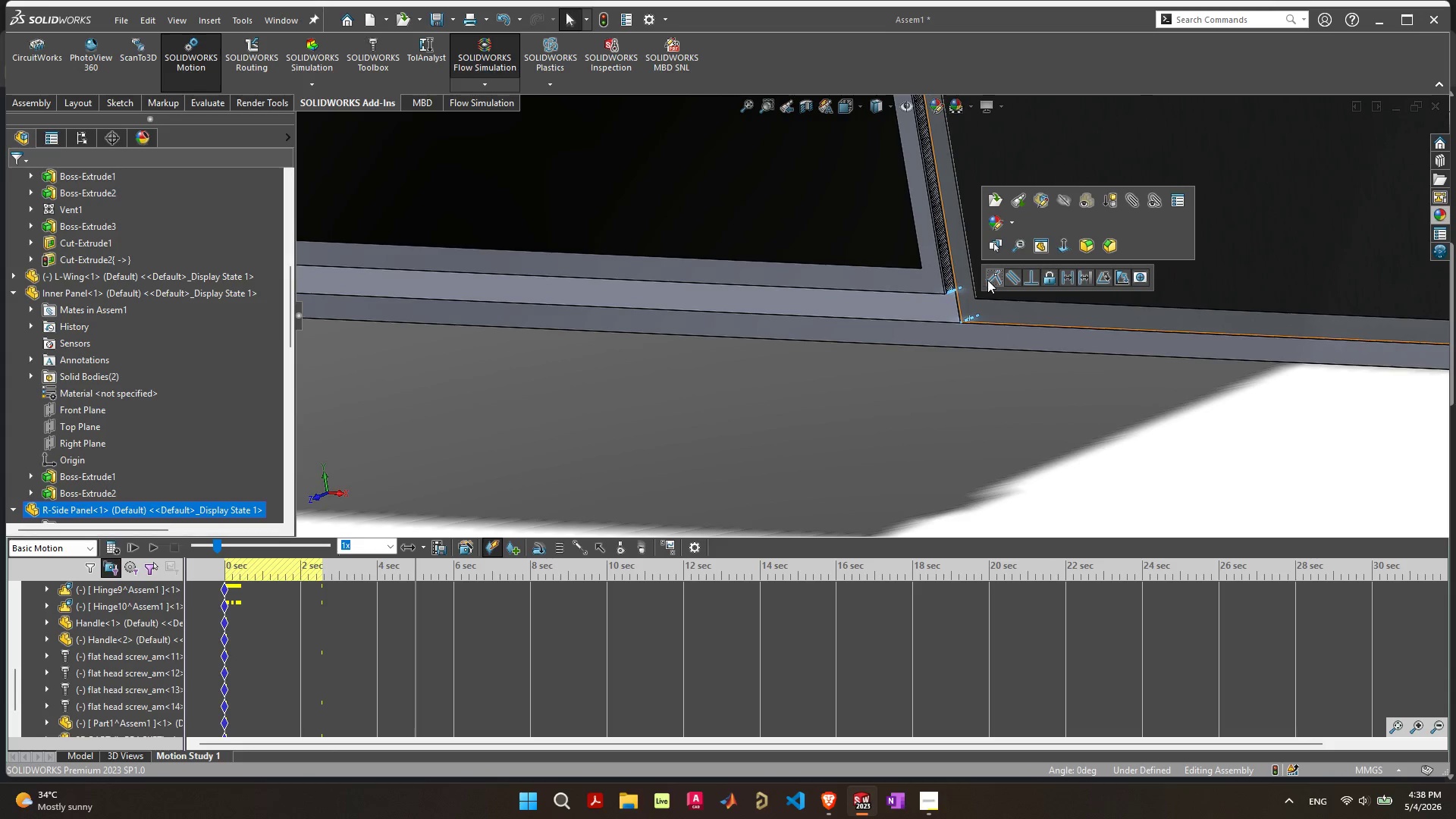 
left_click([999, 278])
 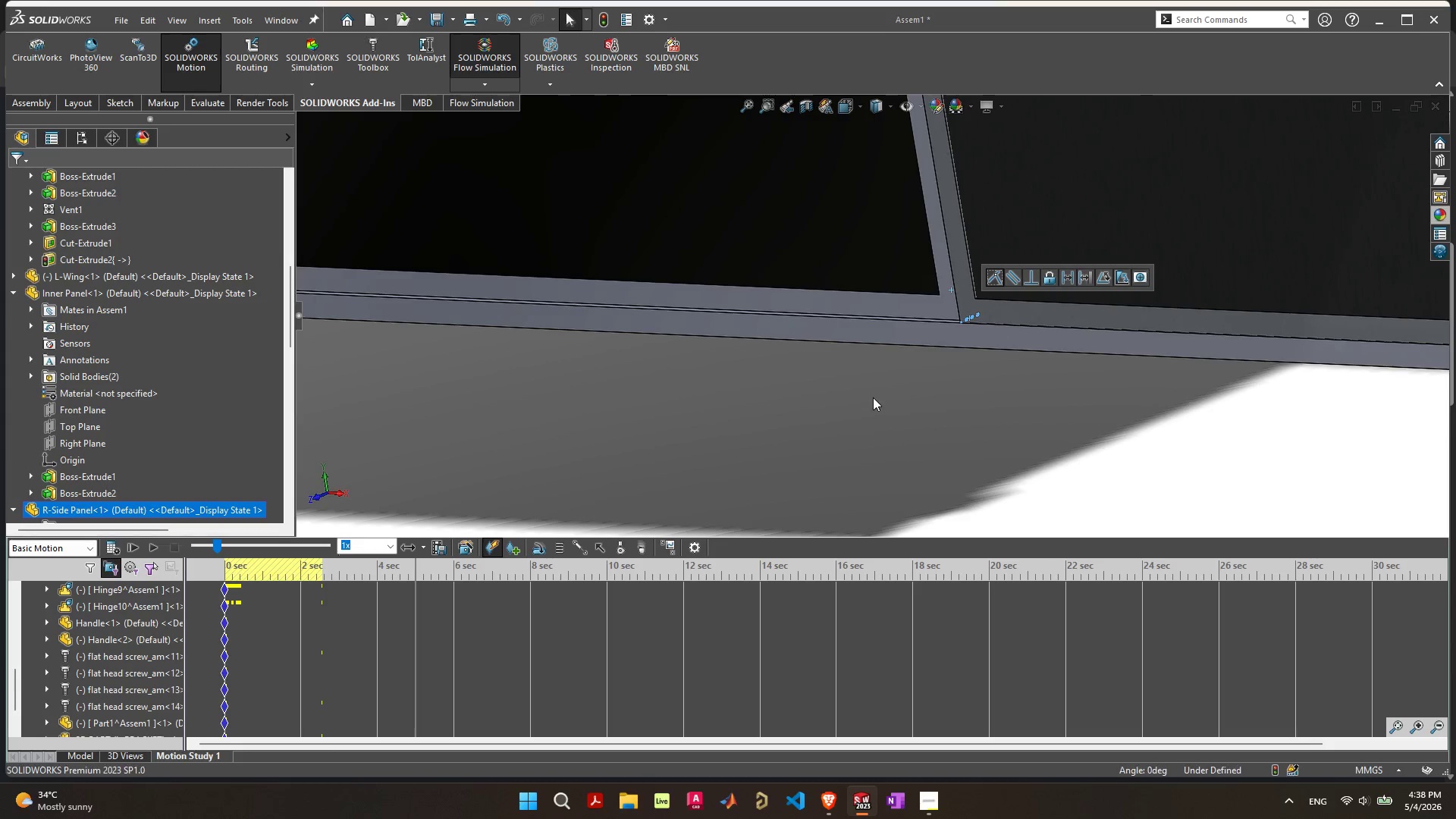 
scroll: coordinate [873, 397], scroll_direction: down, amount: 6.0
 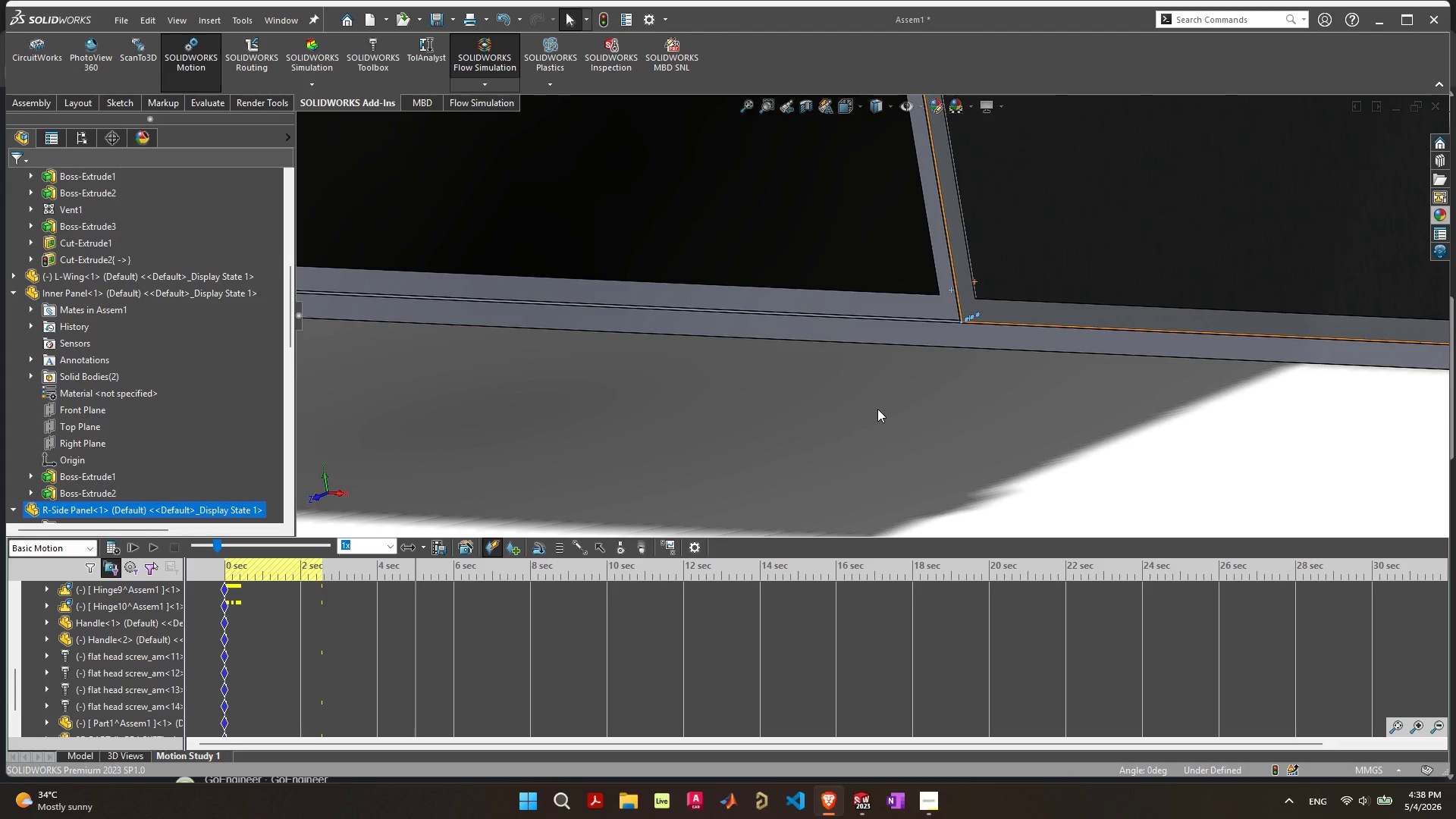 
key(Control+ControlLeft)
 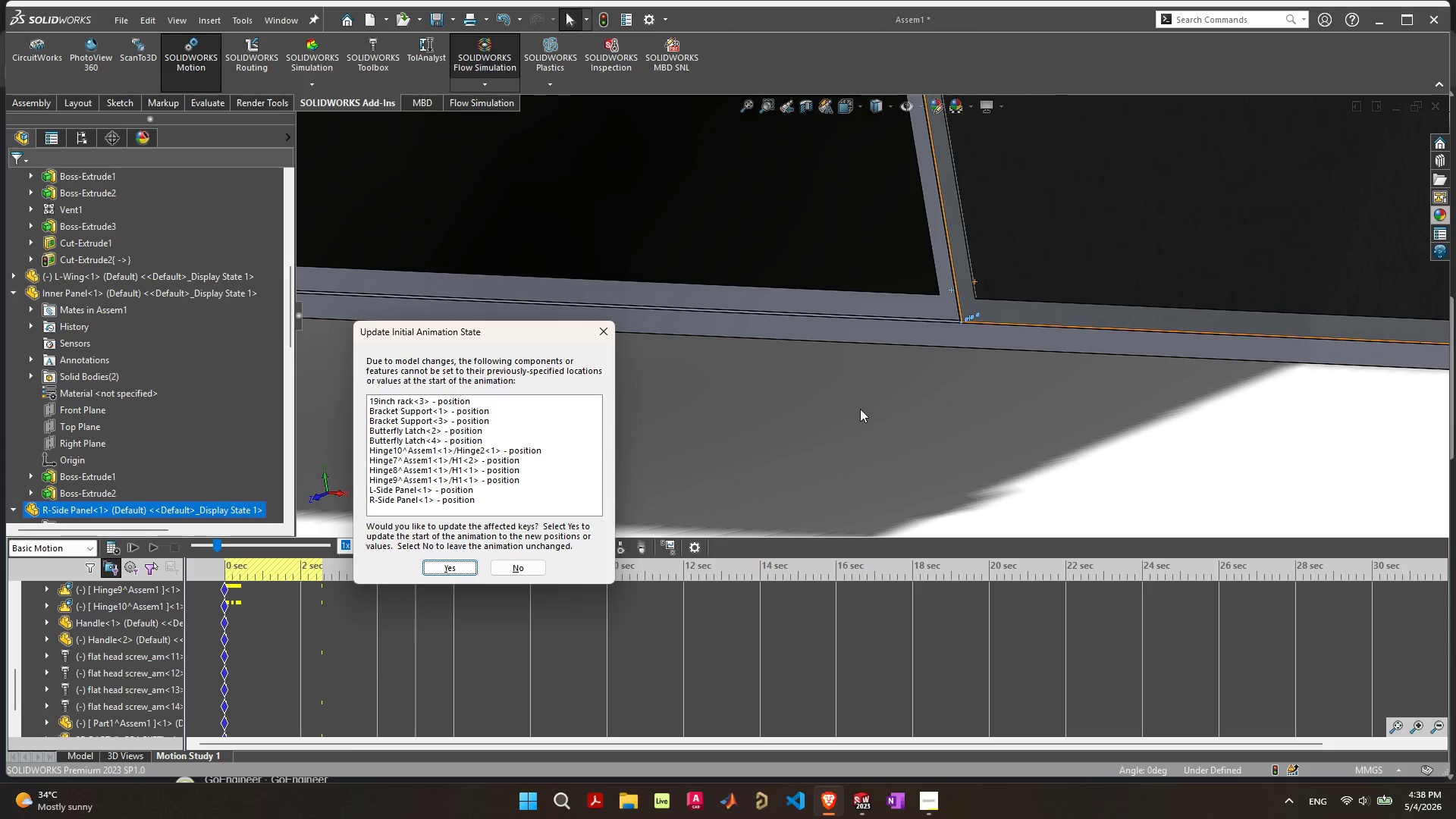 
key(Control+Z)
 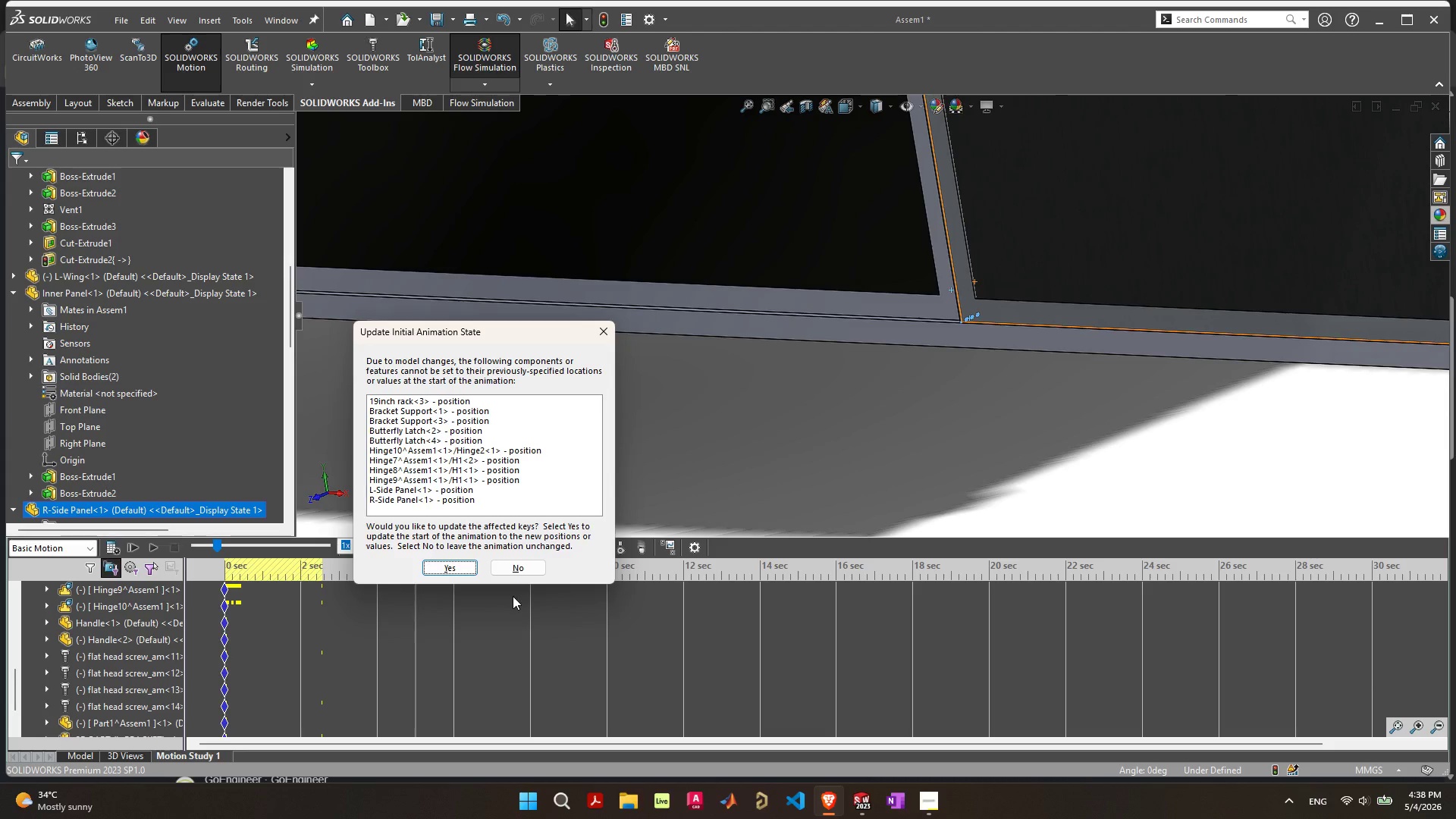 
left_click([520, 564])
 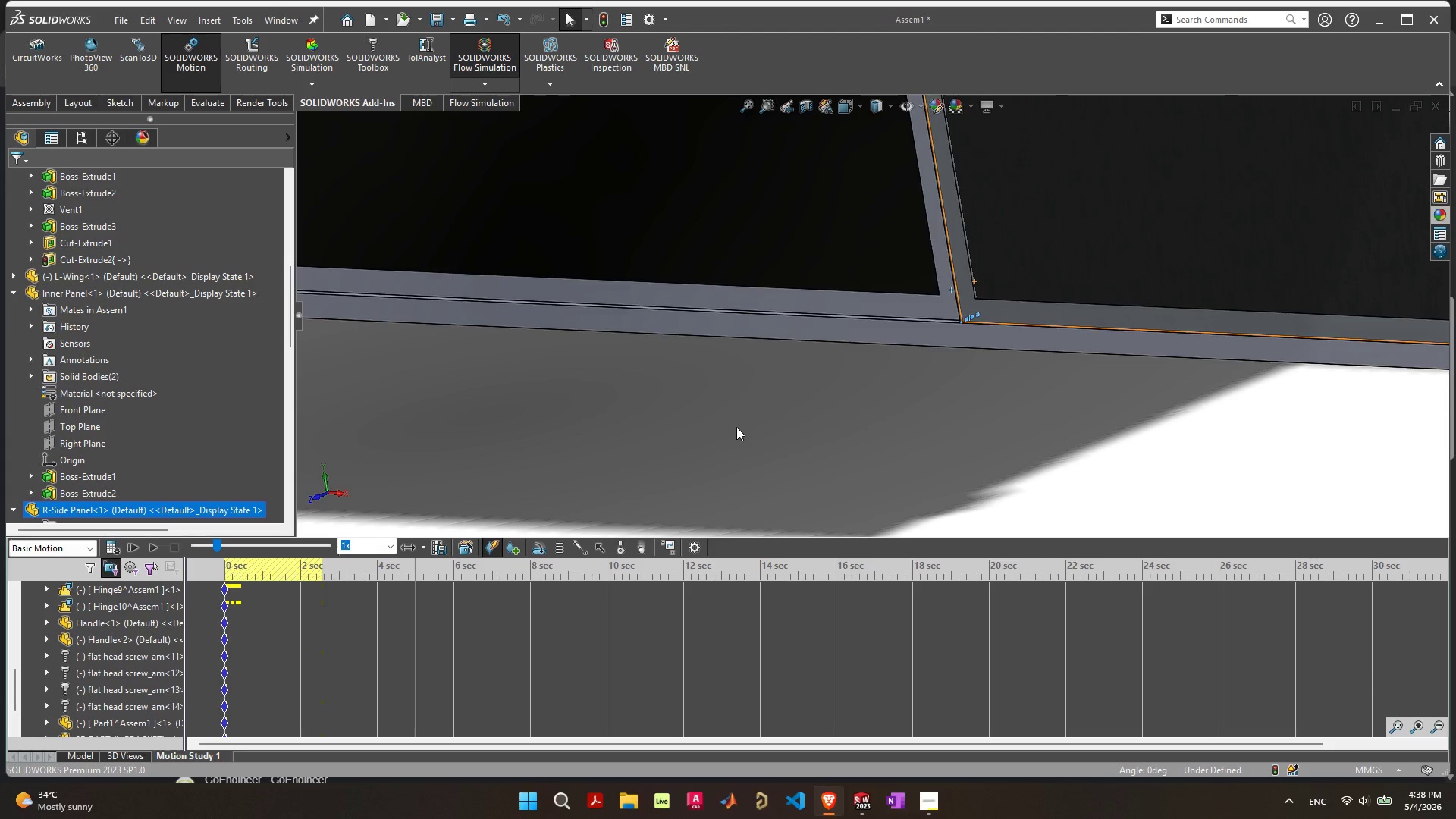 
hold_key(key=ControlLeft, duration=0.58)
 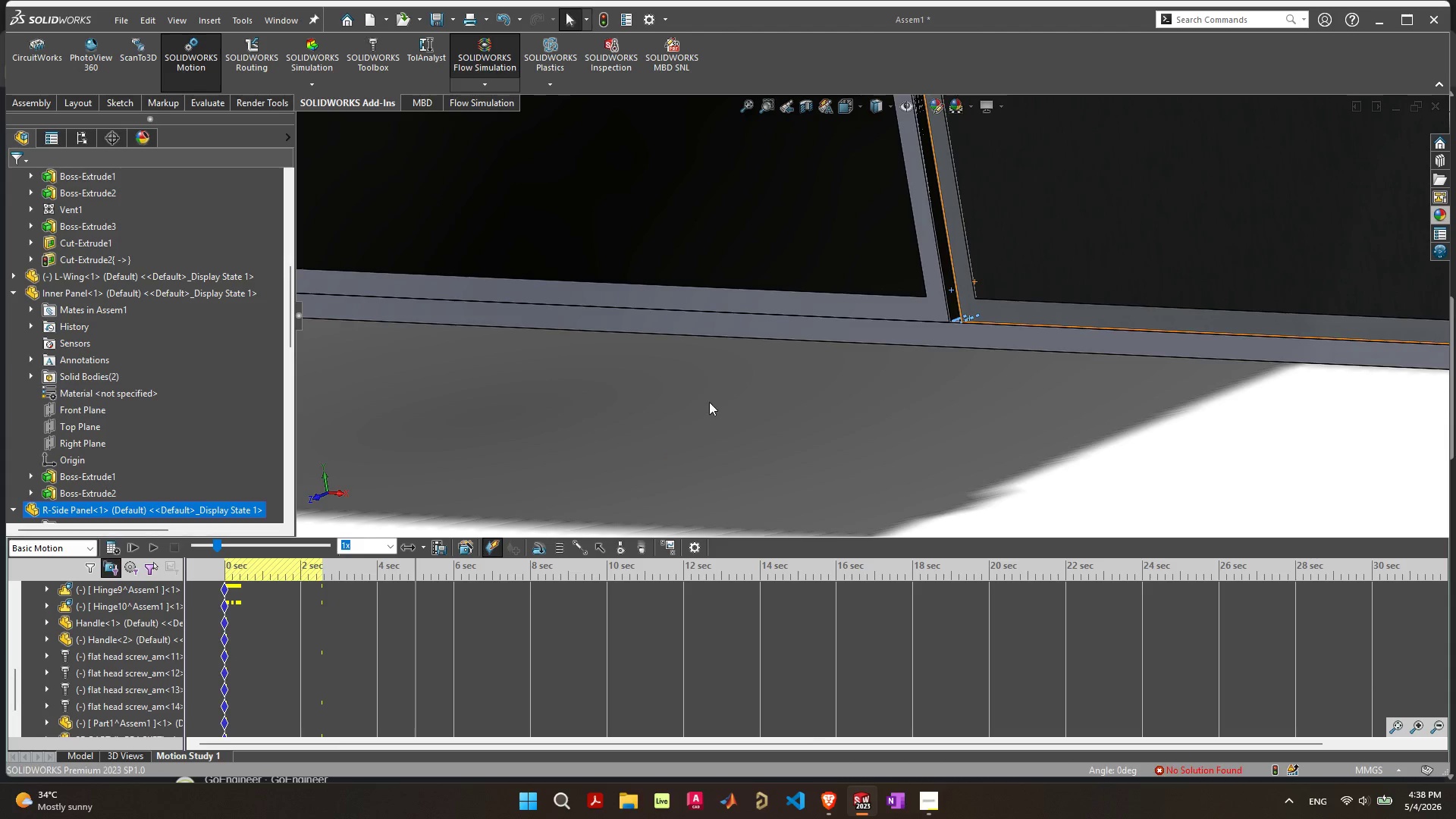 
scroll: coordinate [791, 422], scroll_direction: down, amount: 9.0
 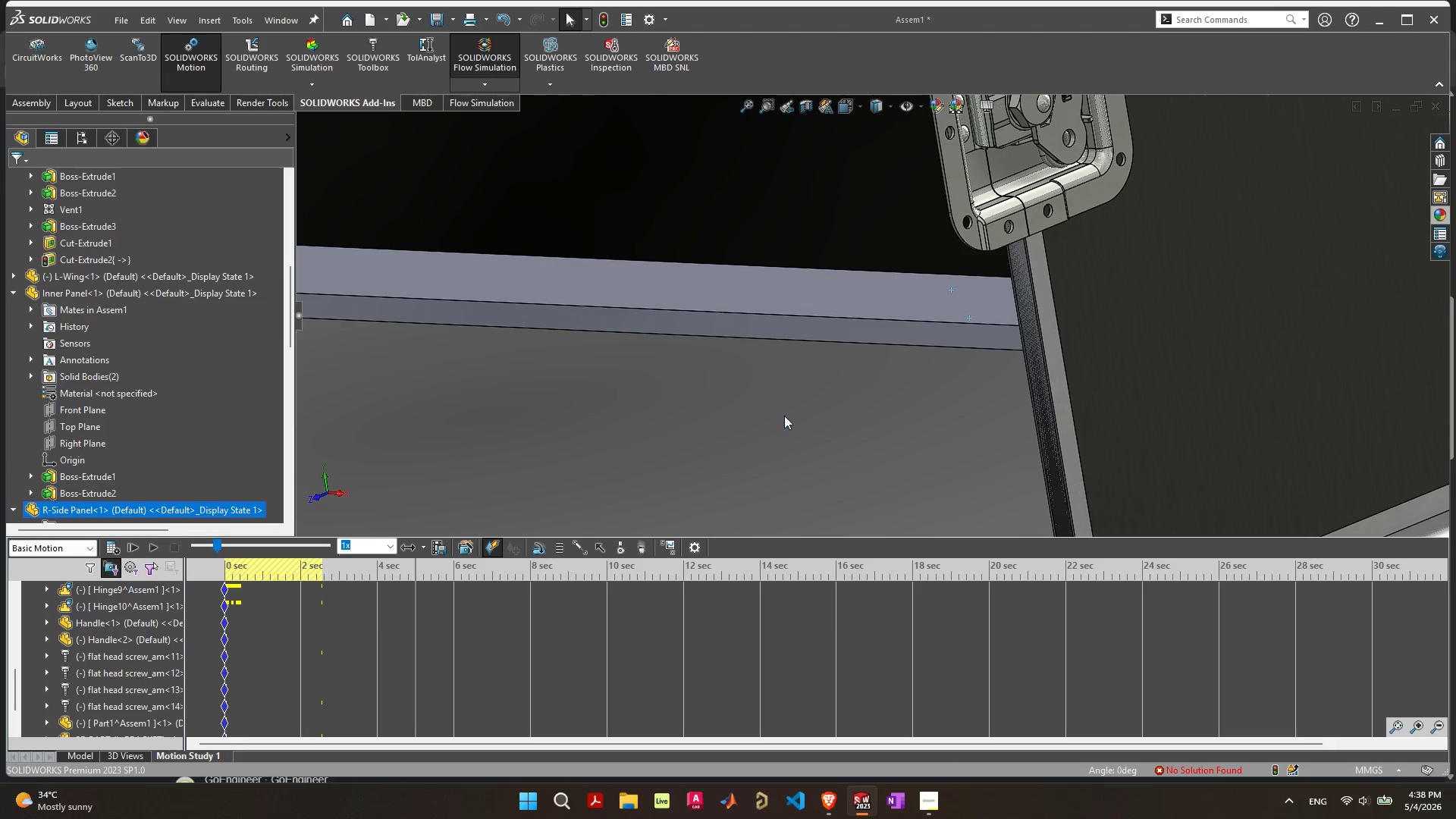 
left_click([765, 420])
 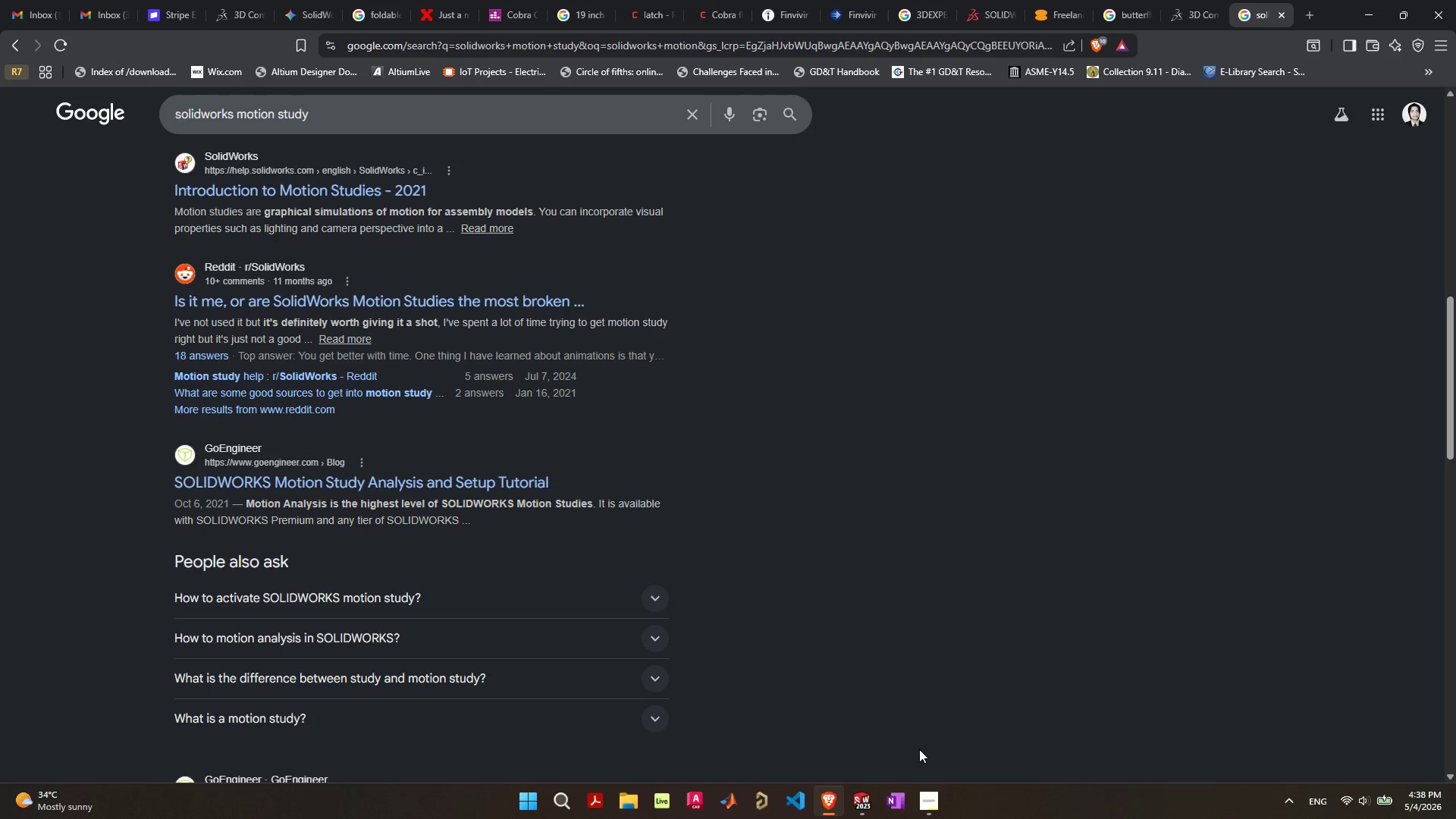 
scroll: coordinate [792, 413], scroll_direction: down, amount: 29.0
 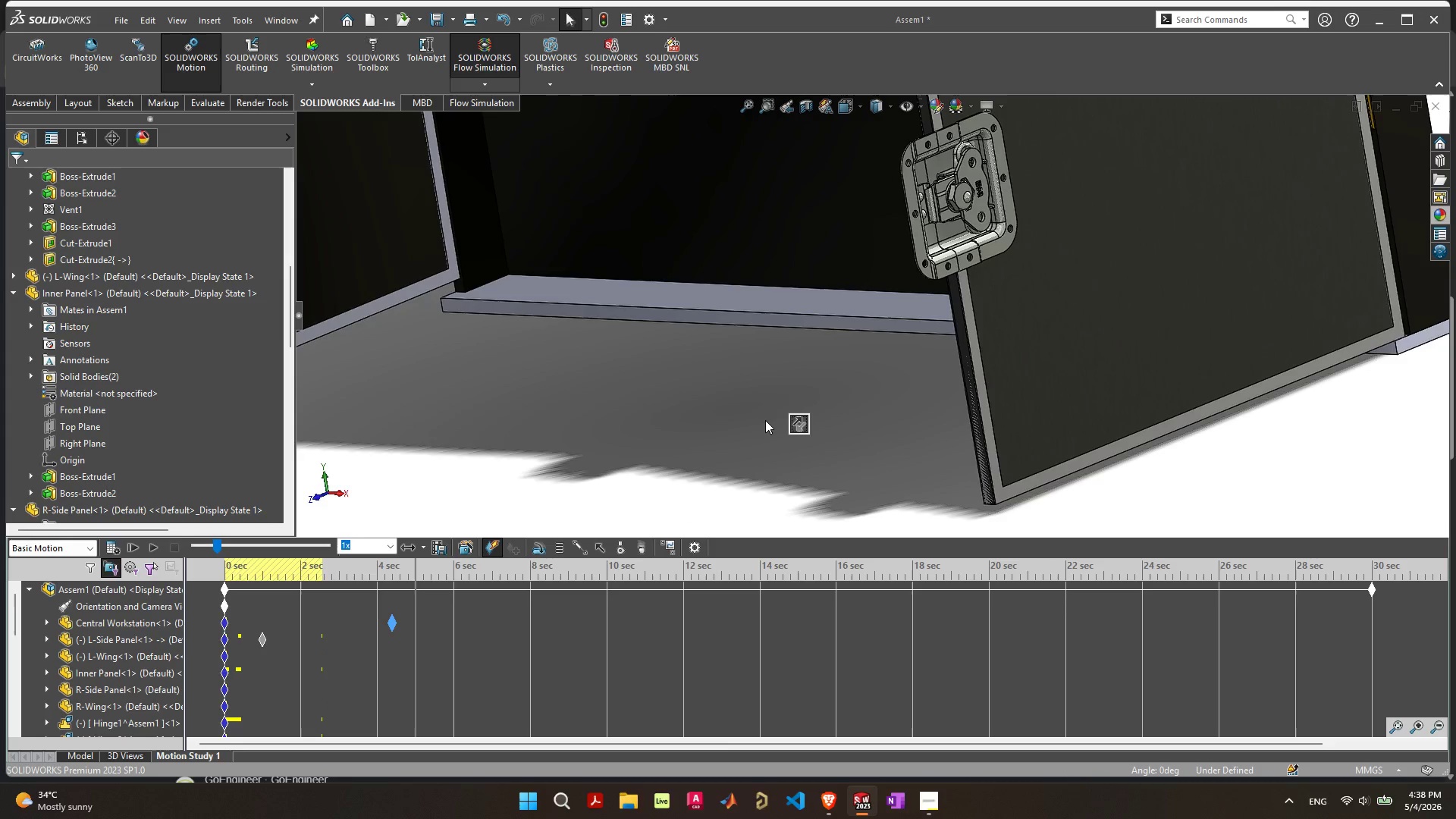 
left_click([858, 791])
 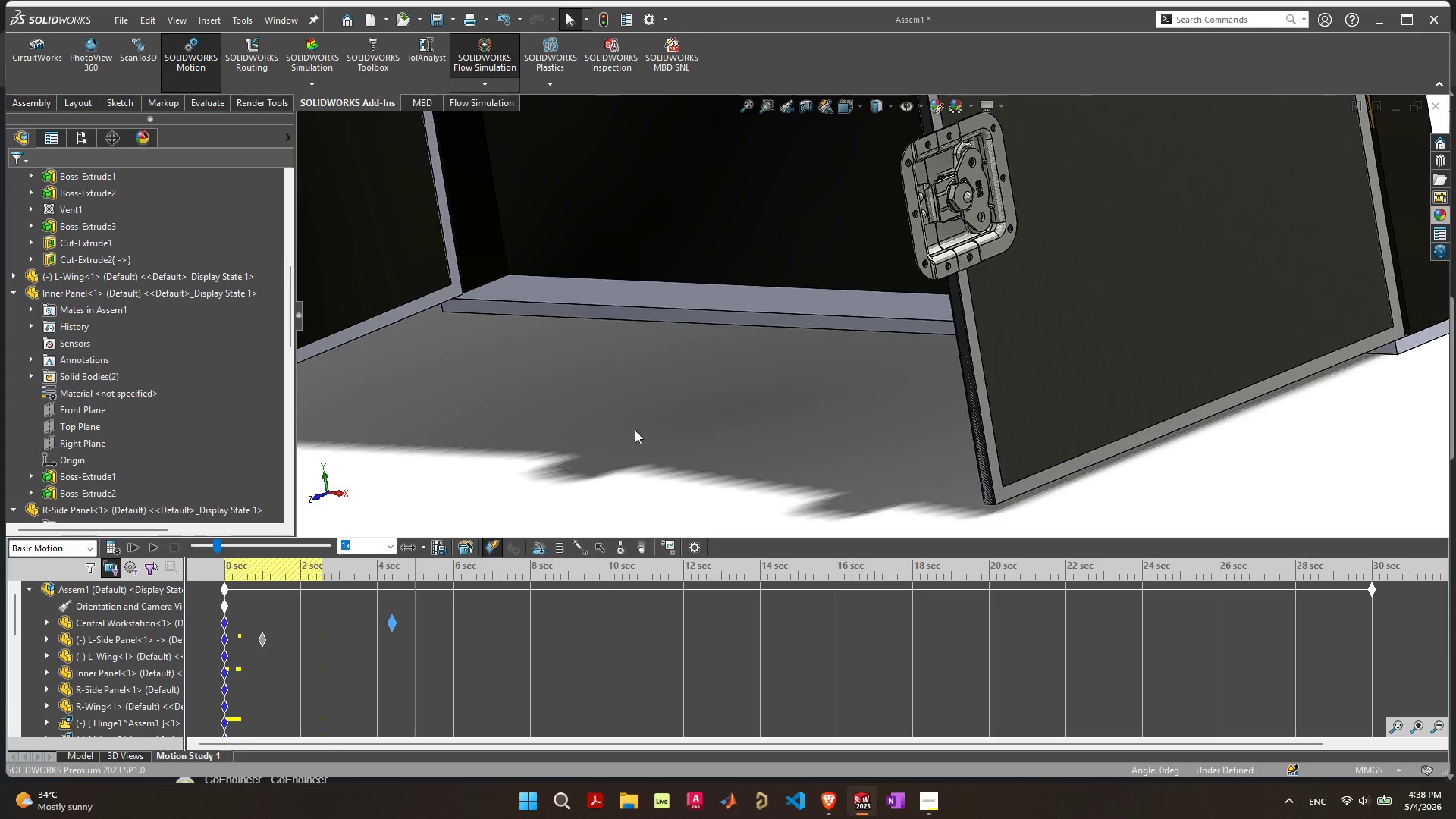 
scroll: coordinate [629, 430], scroll_direction: down, amount: 7.0
 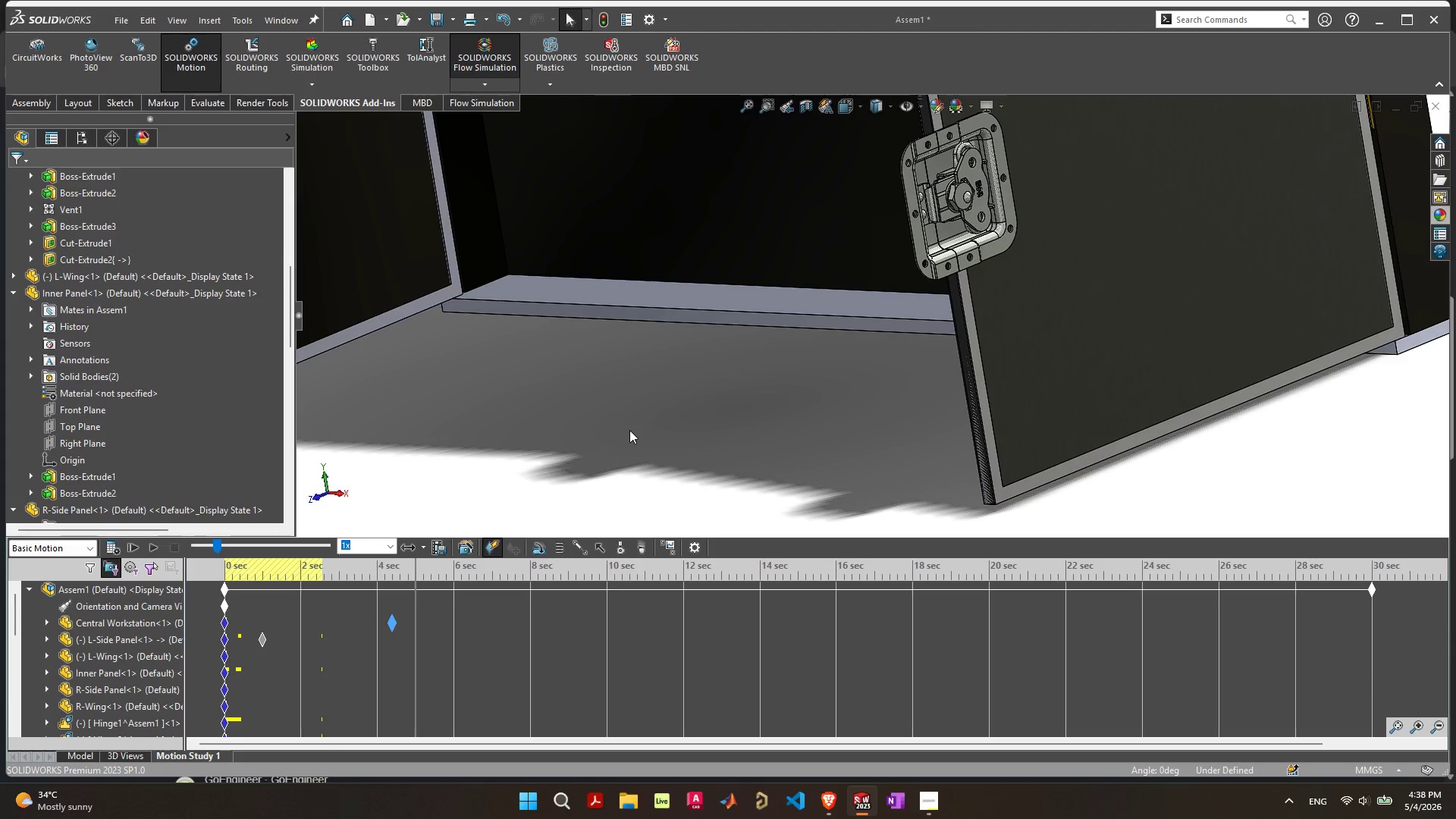 
key(Escape)
 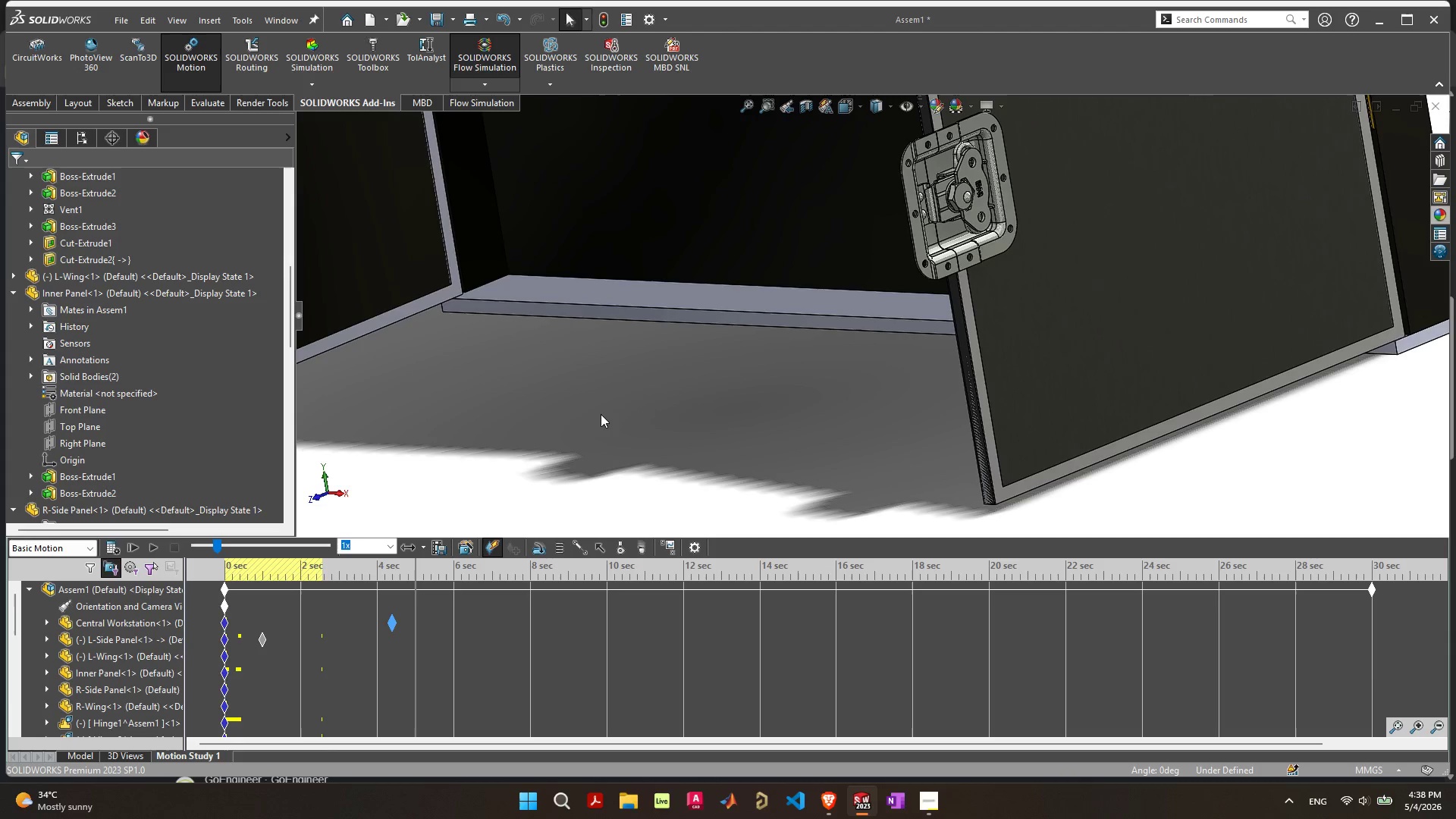 
scroll: coordinate [601, 425], scroll_direction: down, amount: 11.0
 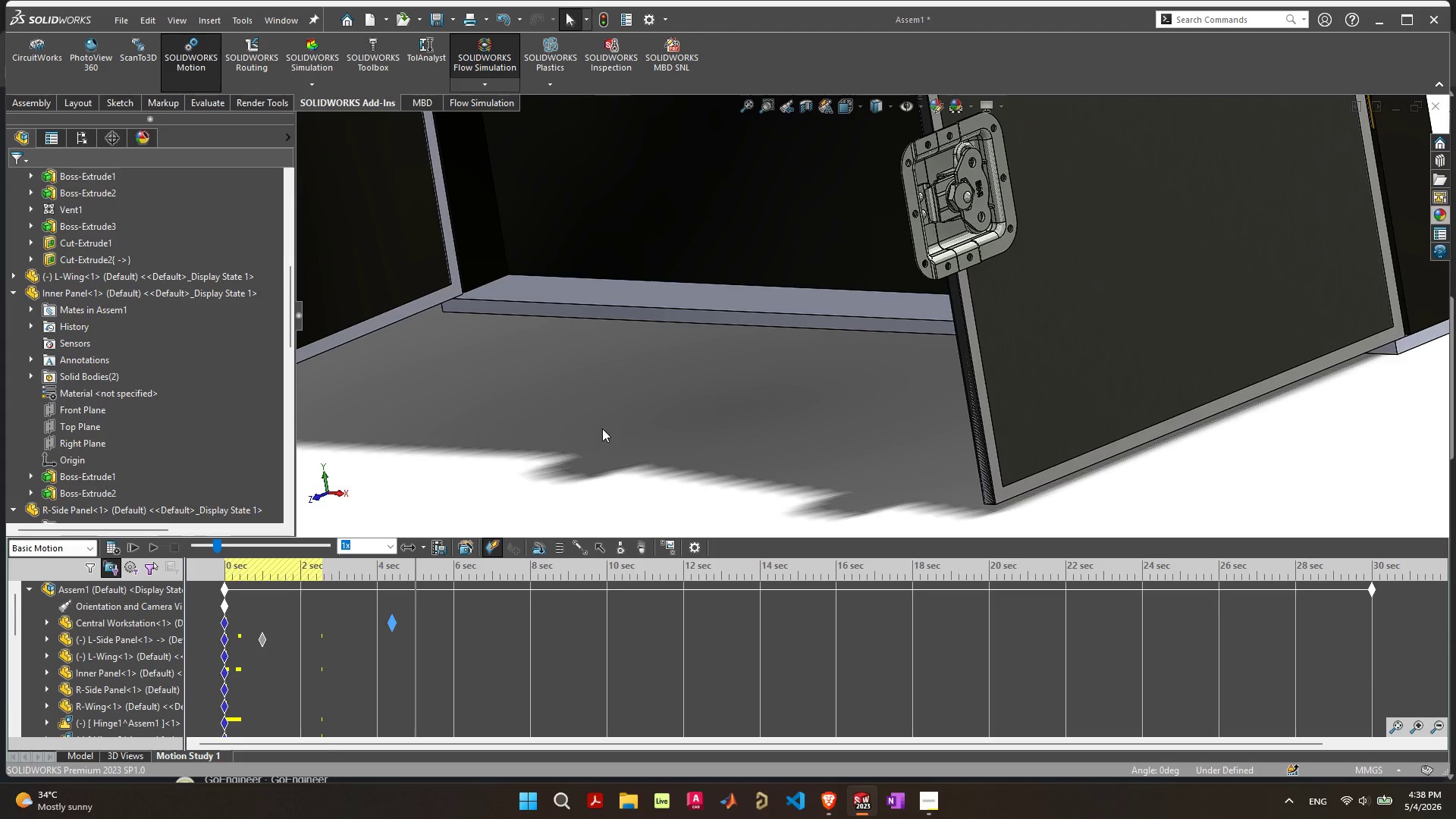 
key(Escape)
 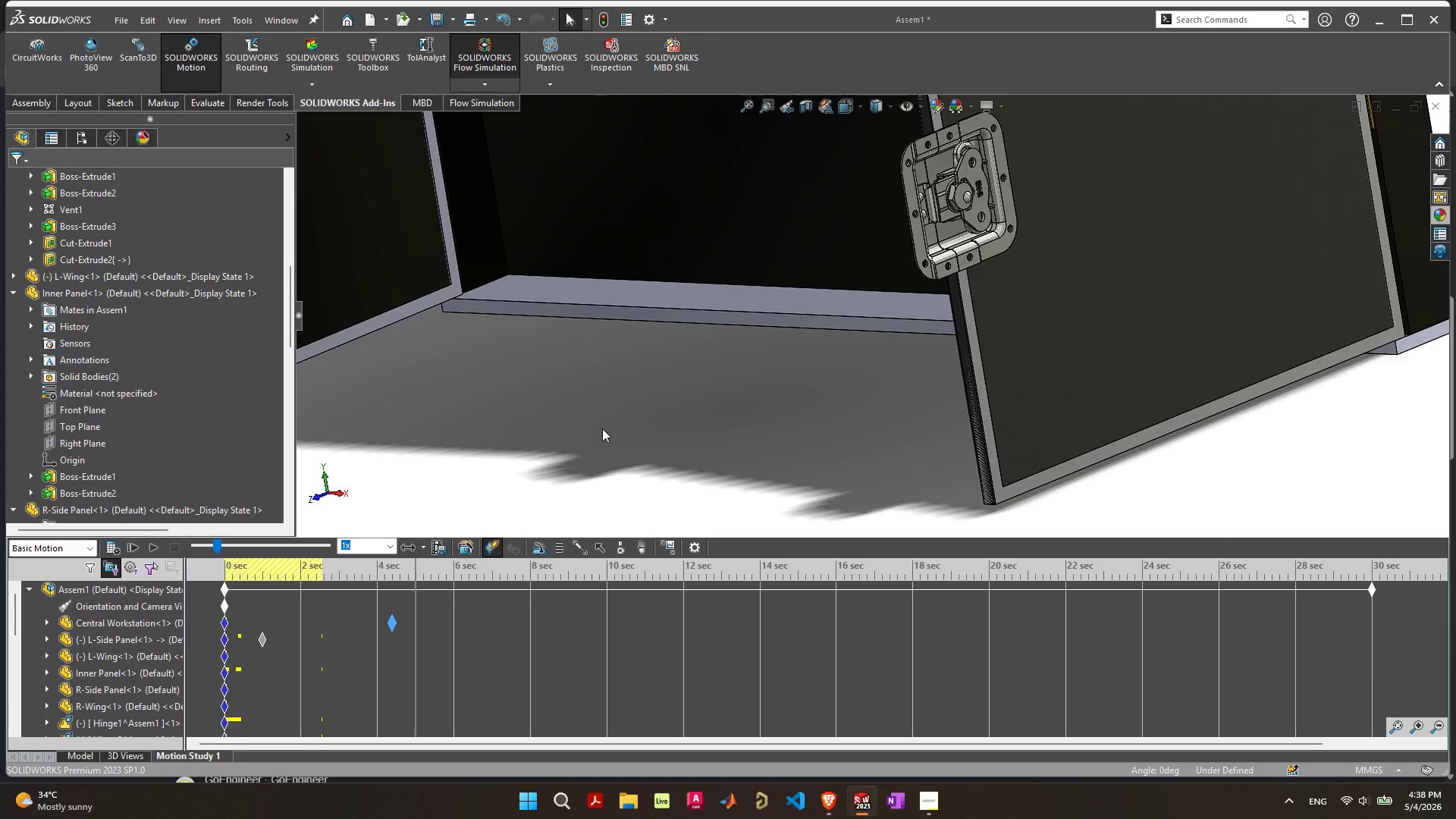 
scroll: coordinate [602, 430], scroll_direction: down, amount: 10.0
 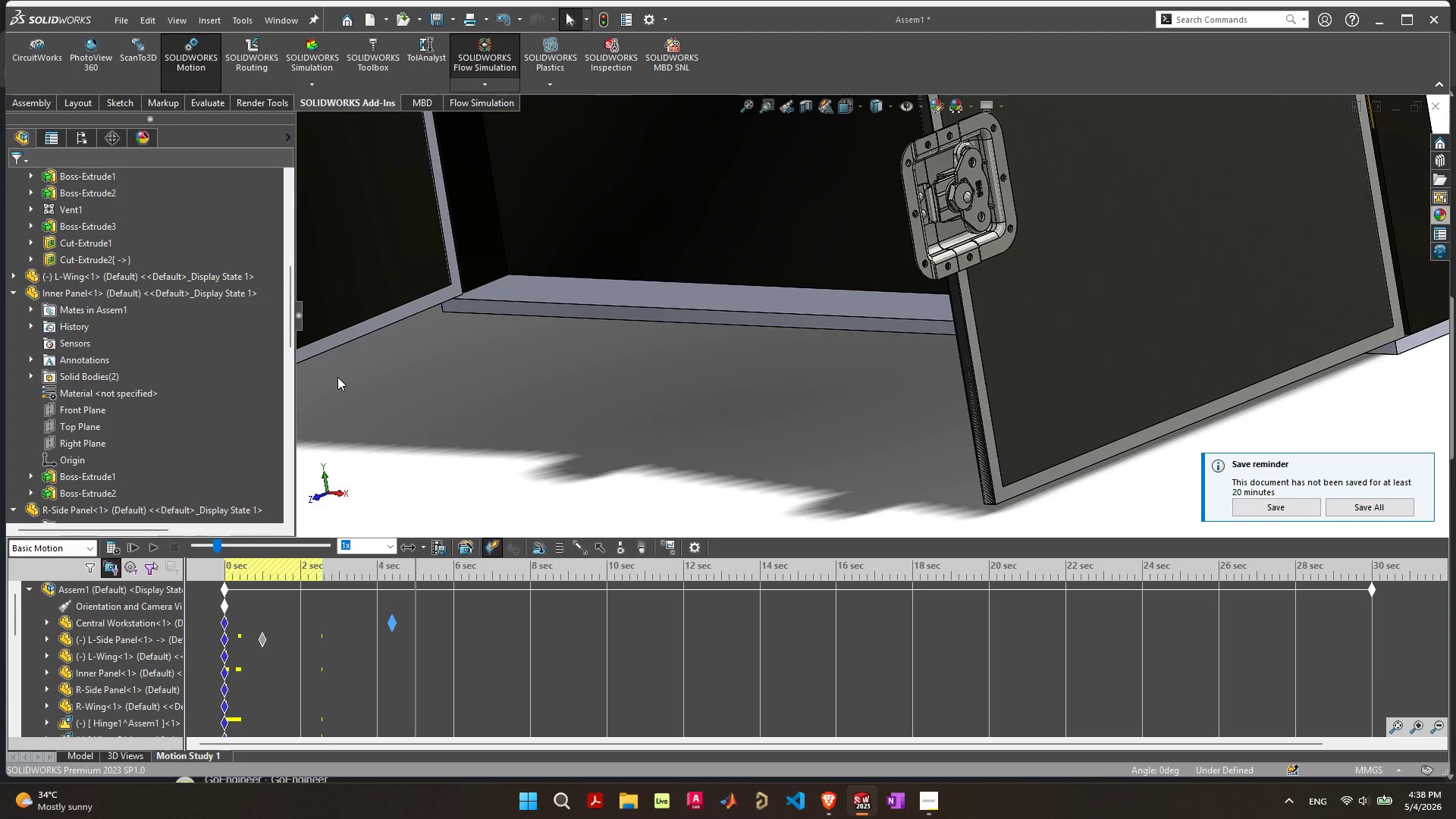 
wait(34.23)
 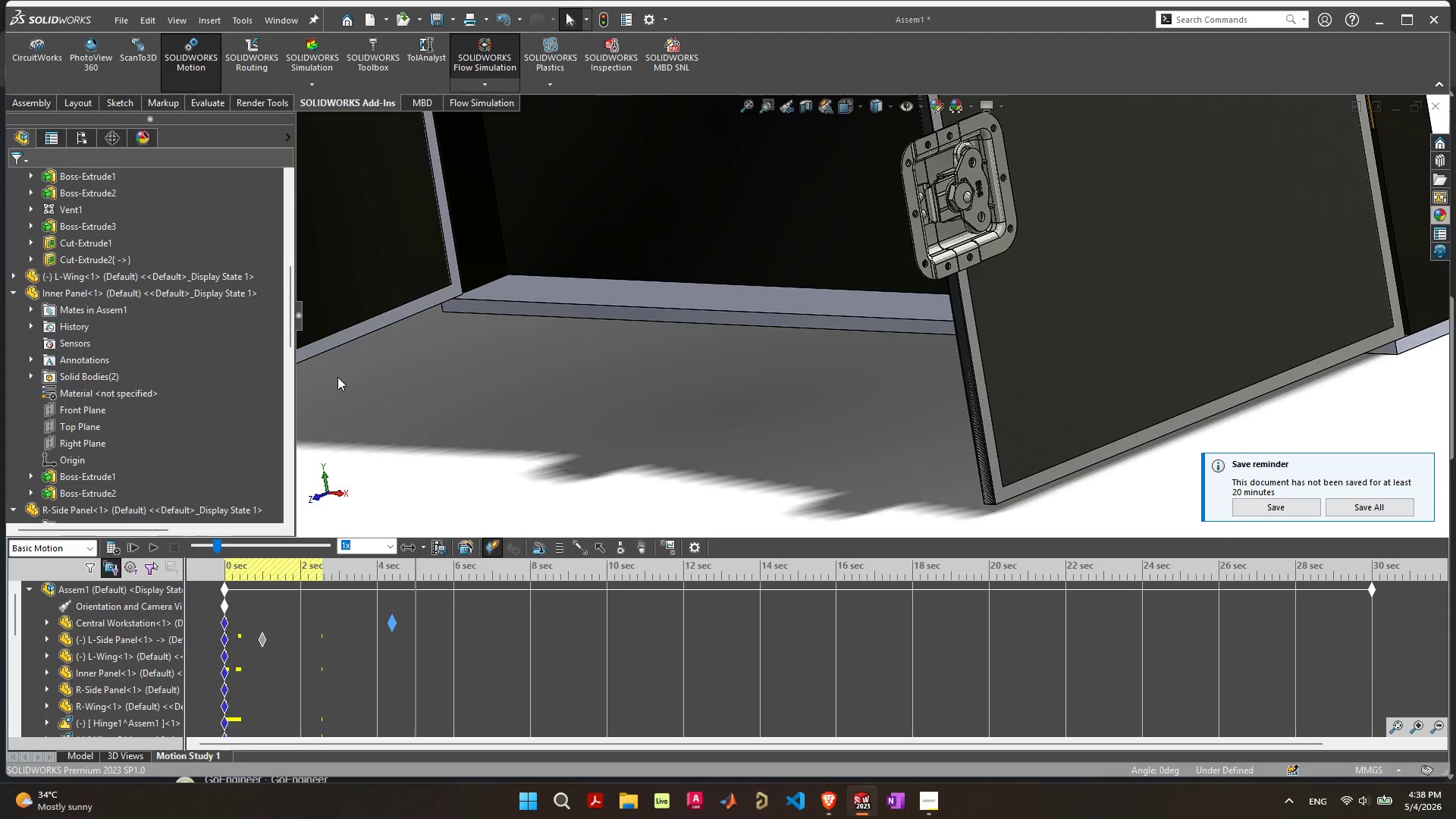 
left_click([134, 543])
 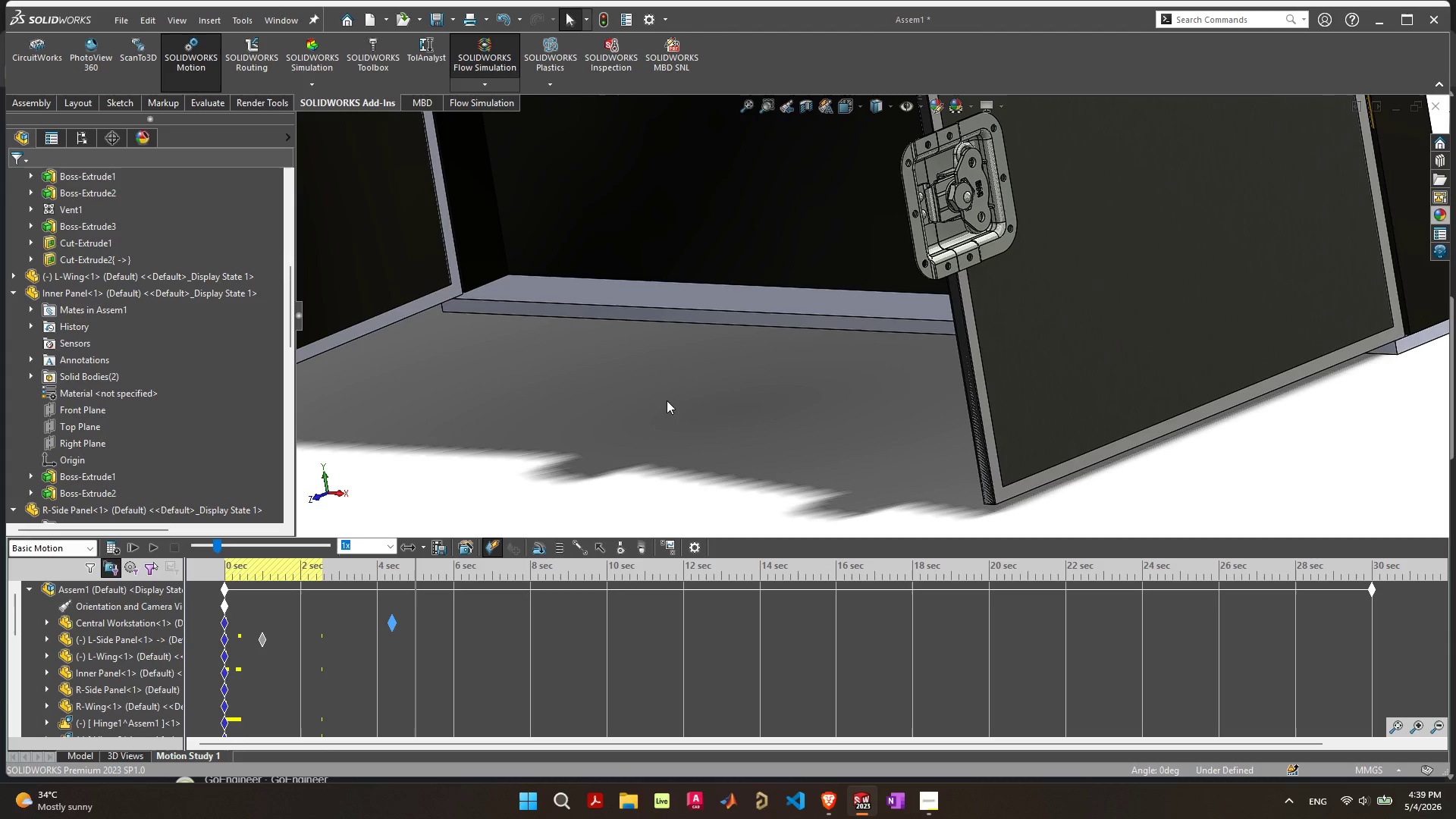 
left_click([667, 400])
 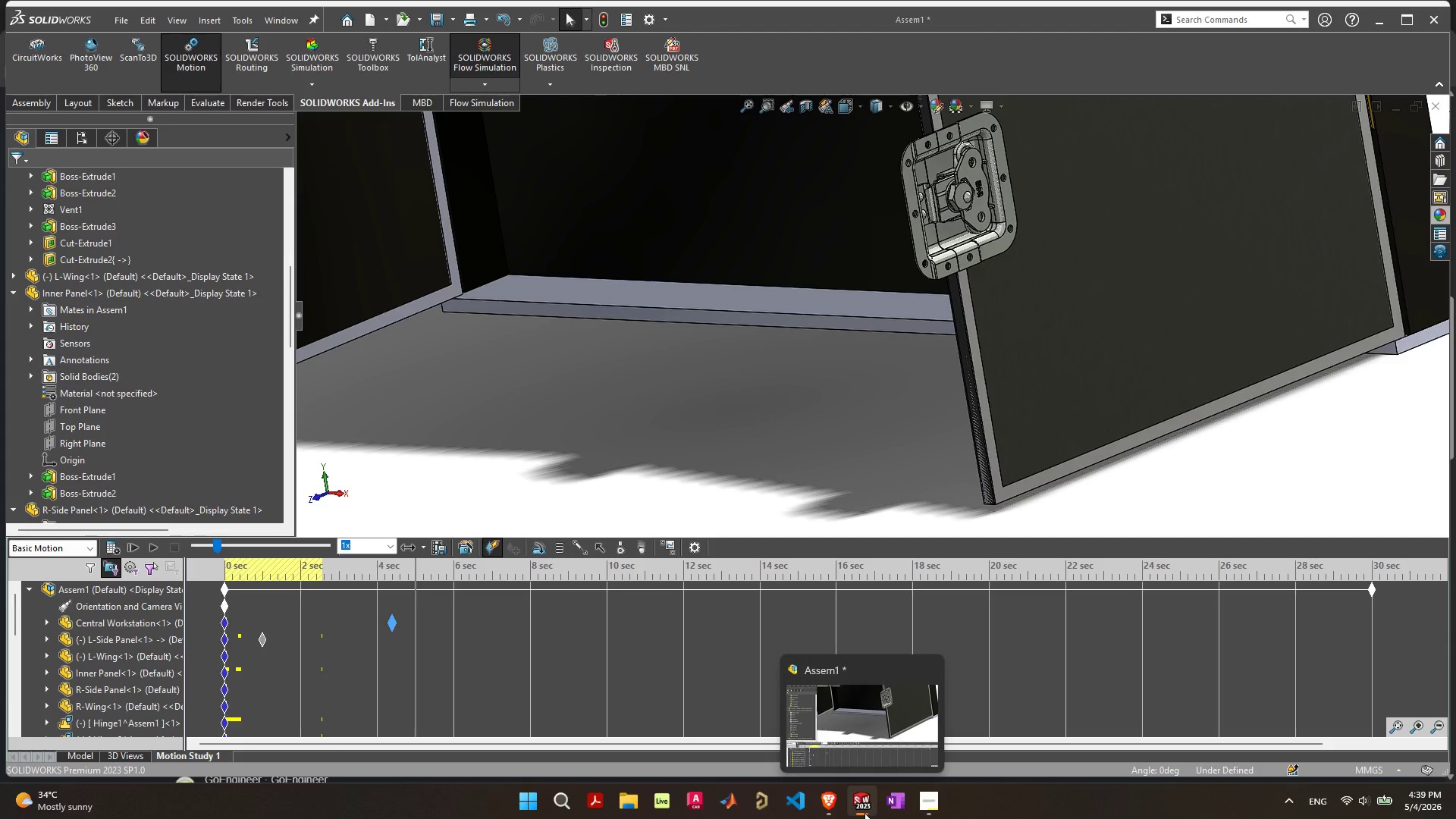 
left_click([864, 813])
 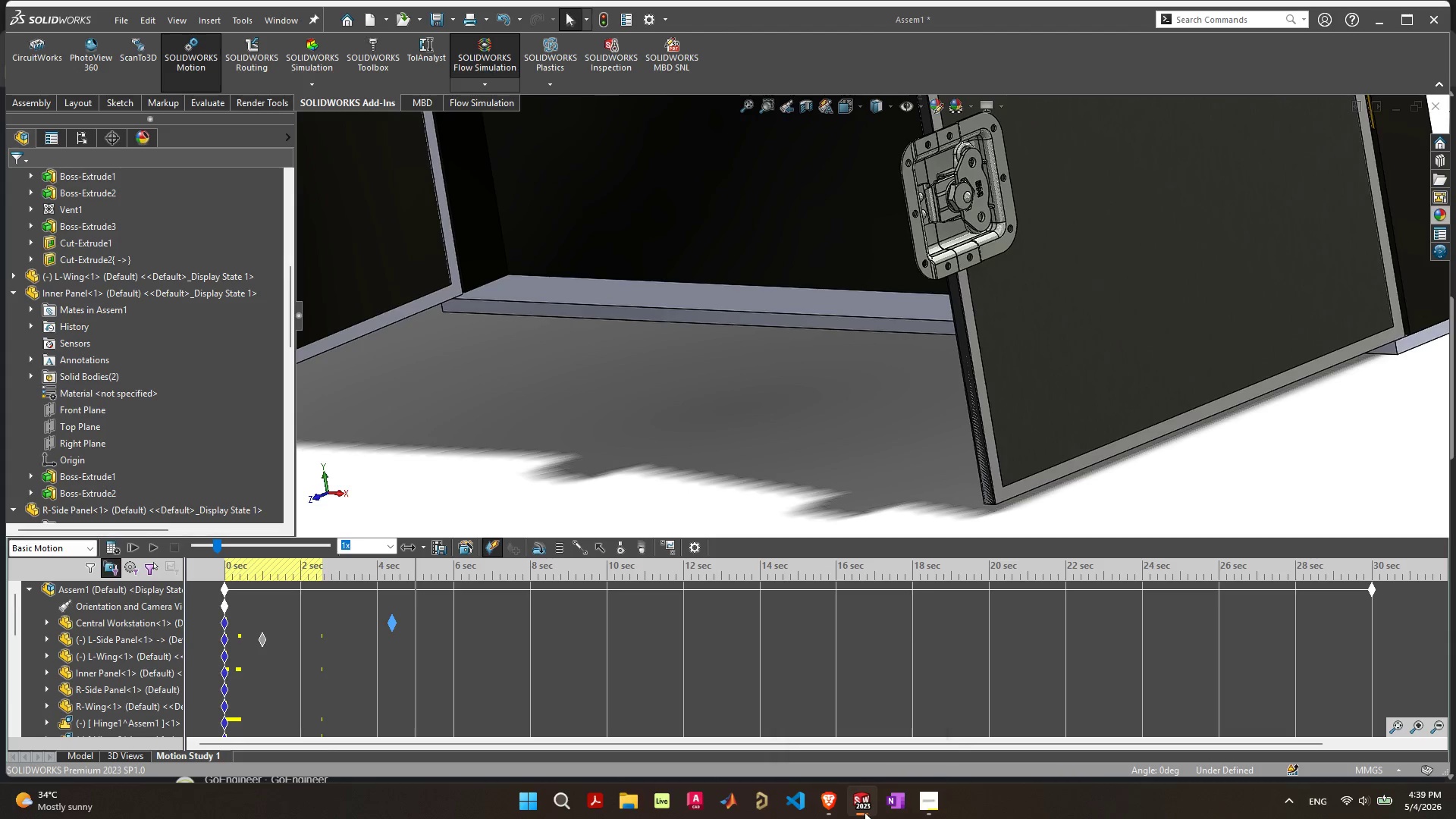 
left_click([864, 810])
 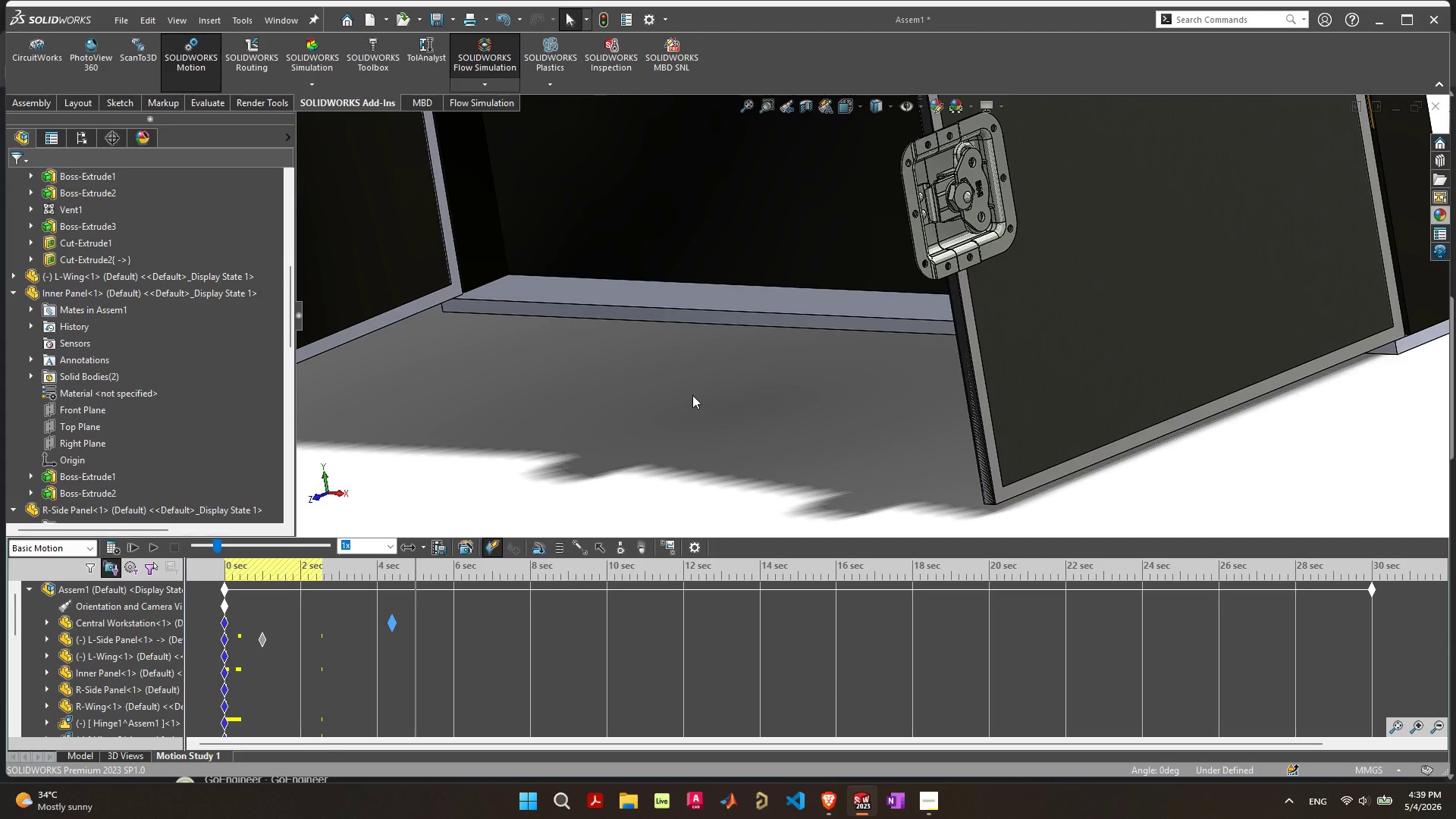 
right_click([692, 395])
 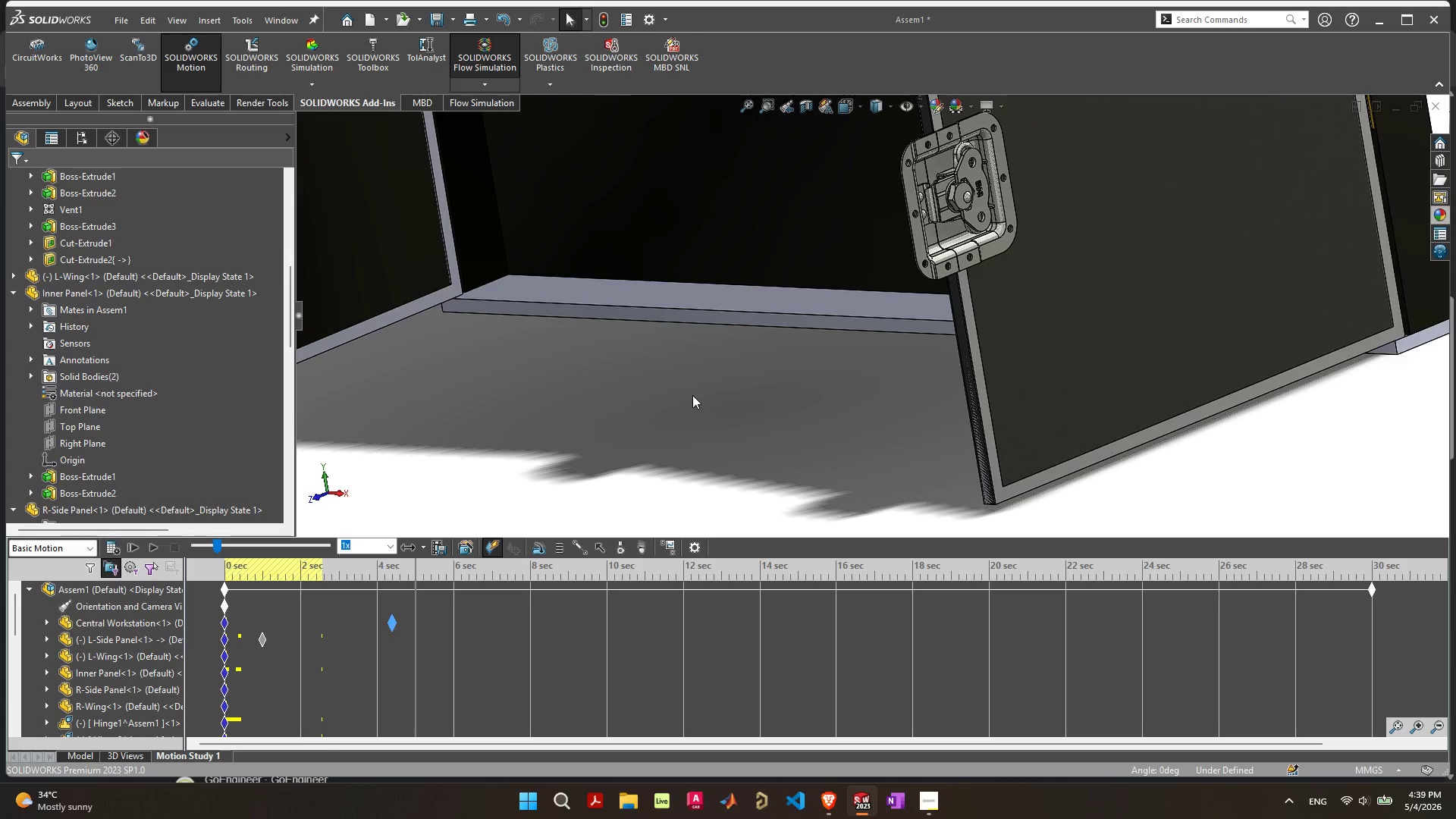 
scroll: coordinate [691, 395], scroll_direction: down, amount: 8.0
 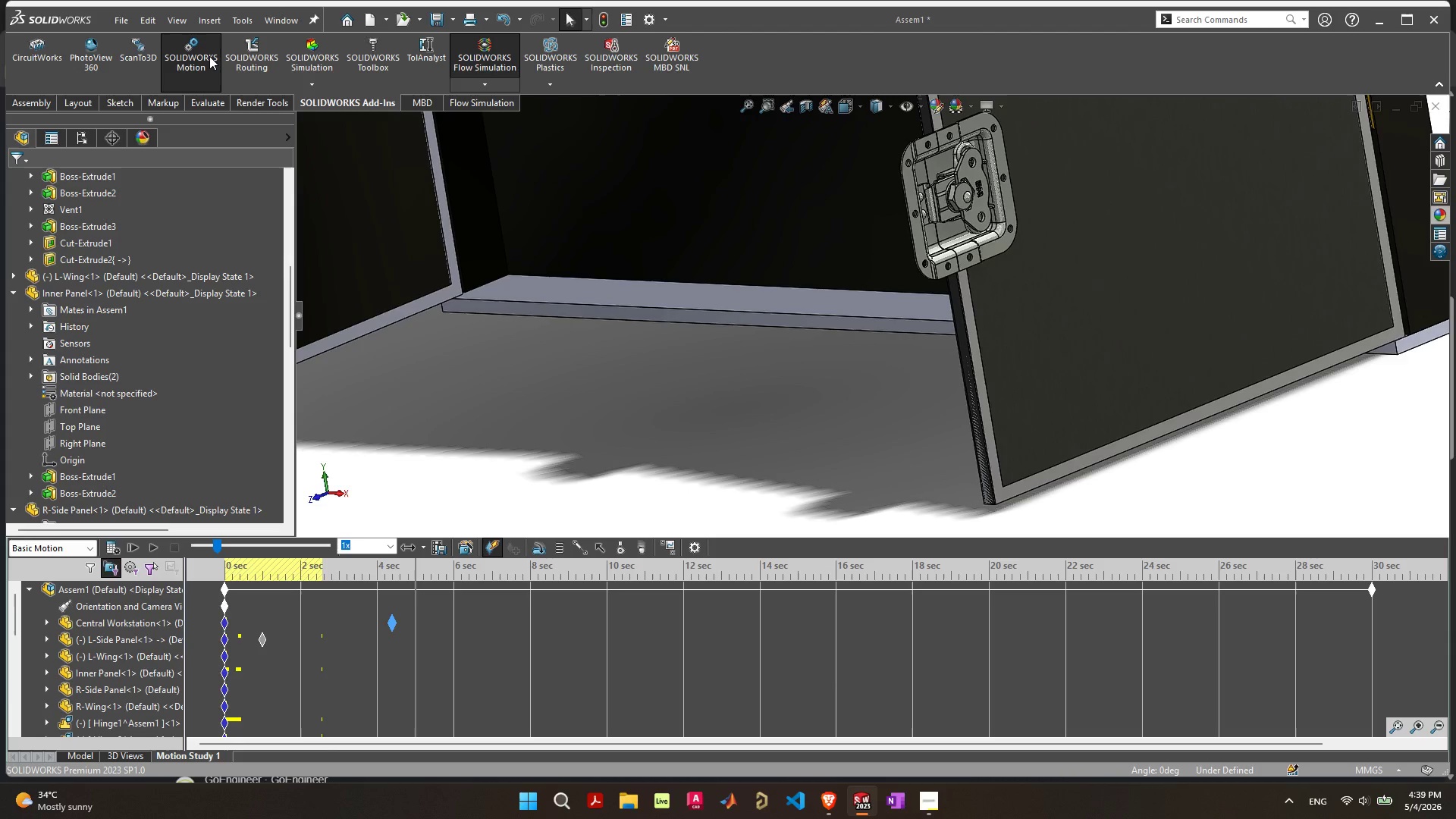 
left_click([206, 58])
 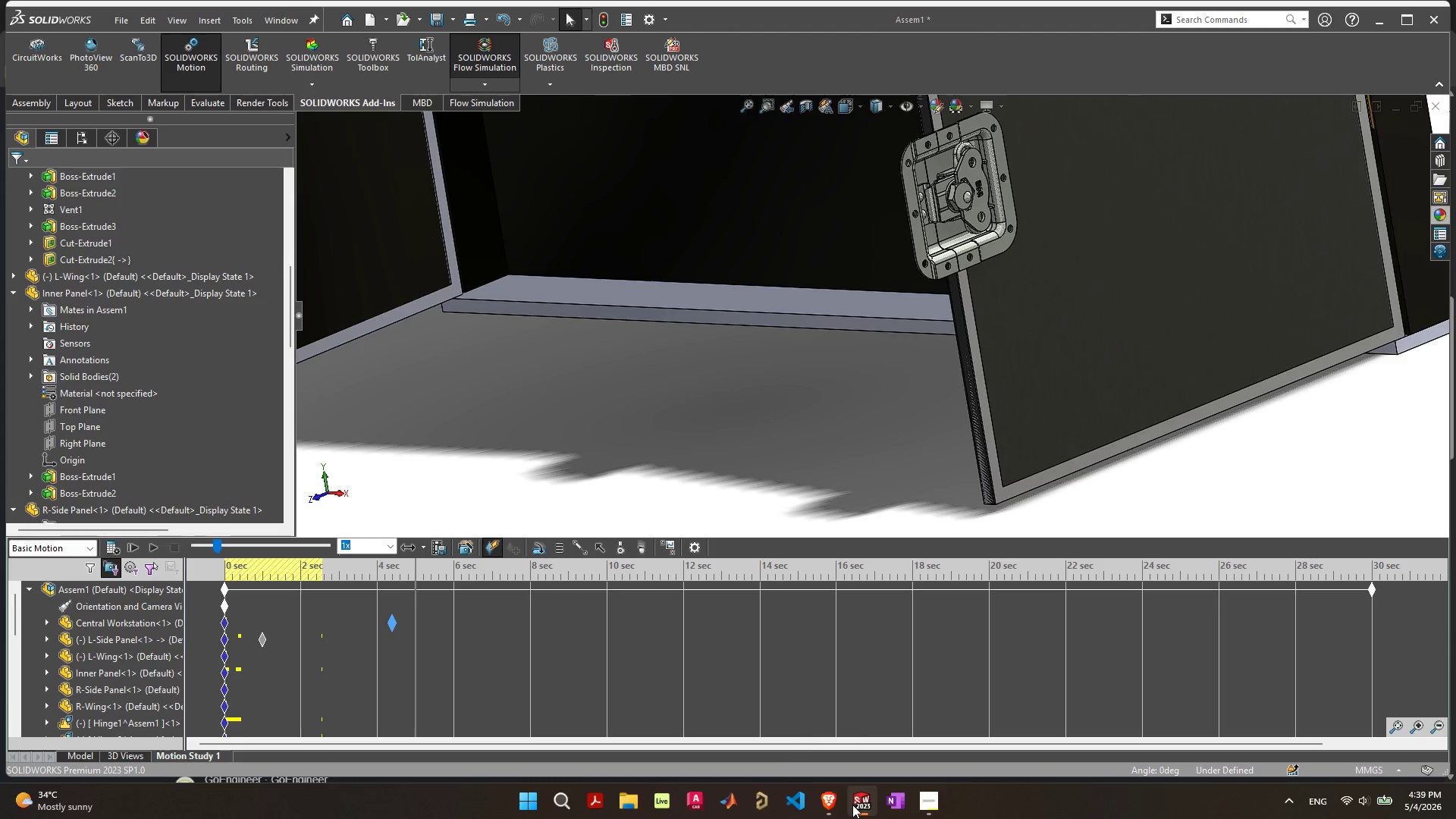 
double_click([830, 805])
 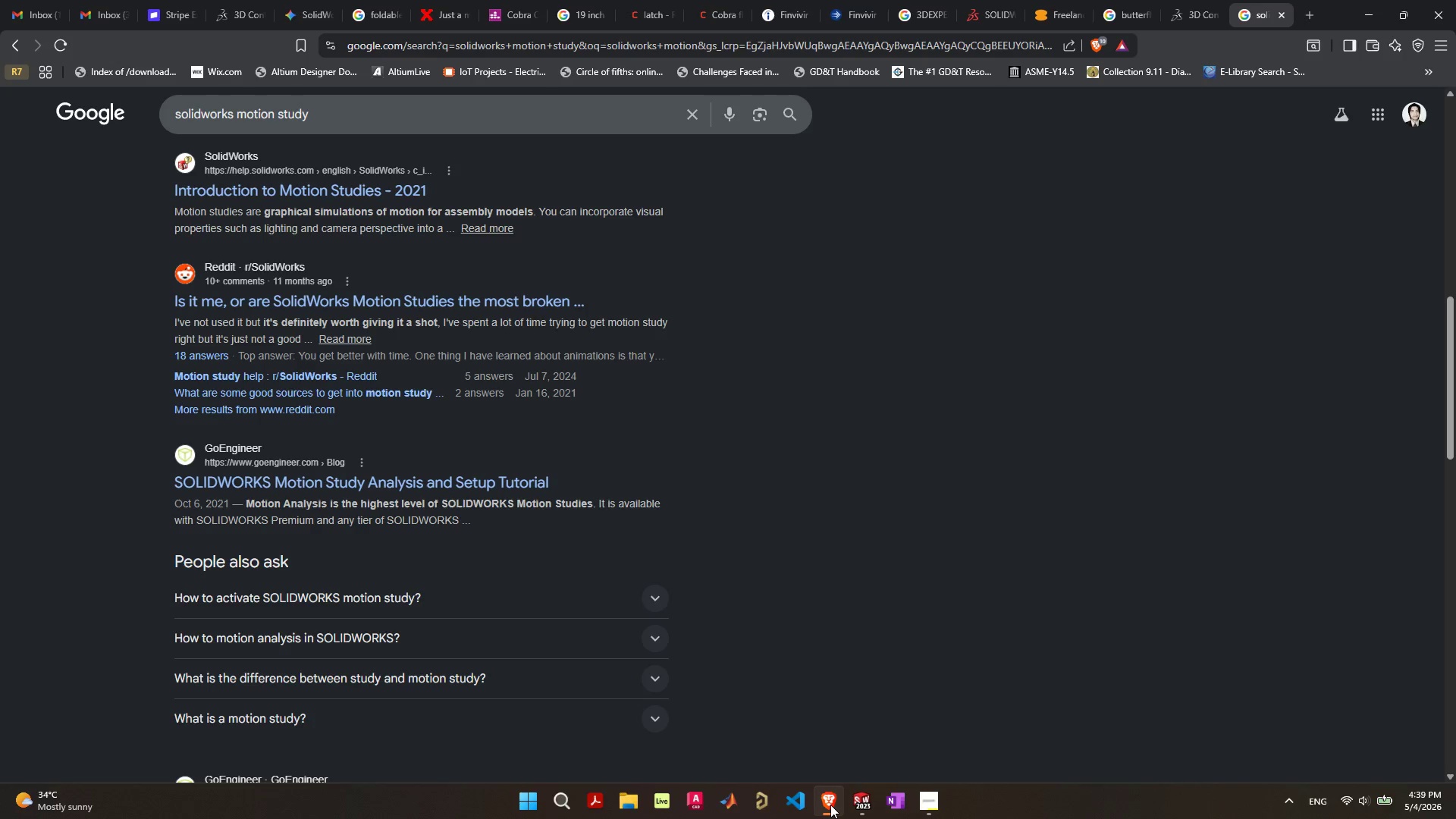 
left_click([830, 805])
 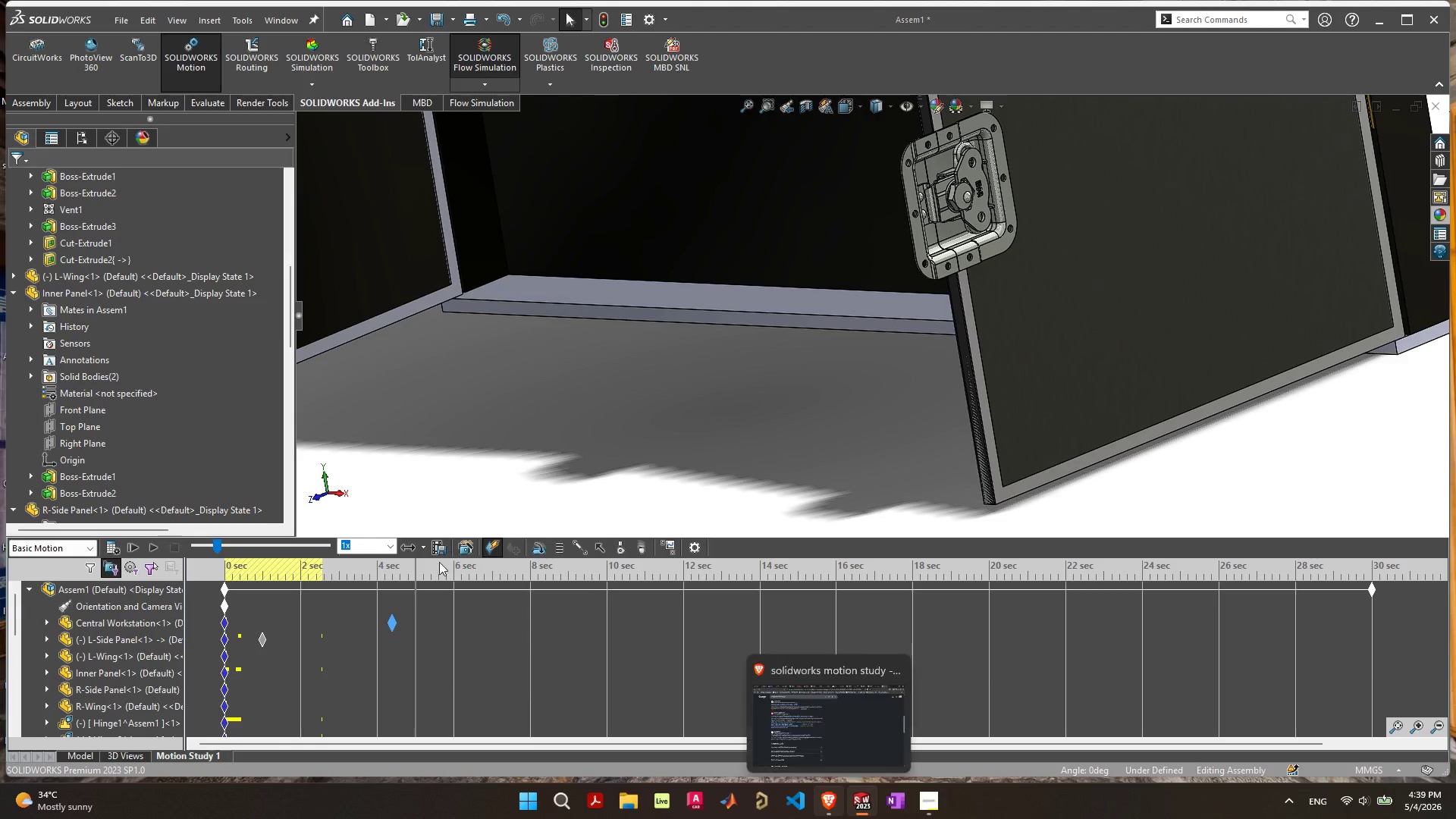 
right_click([412, 605])
 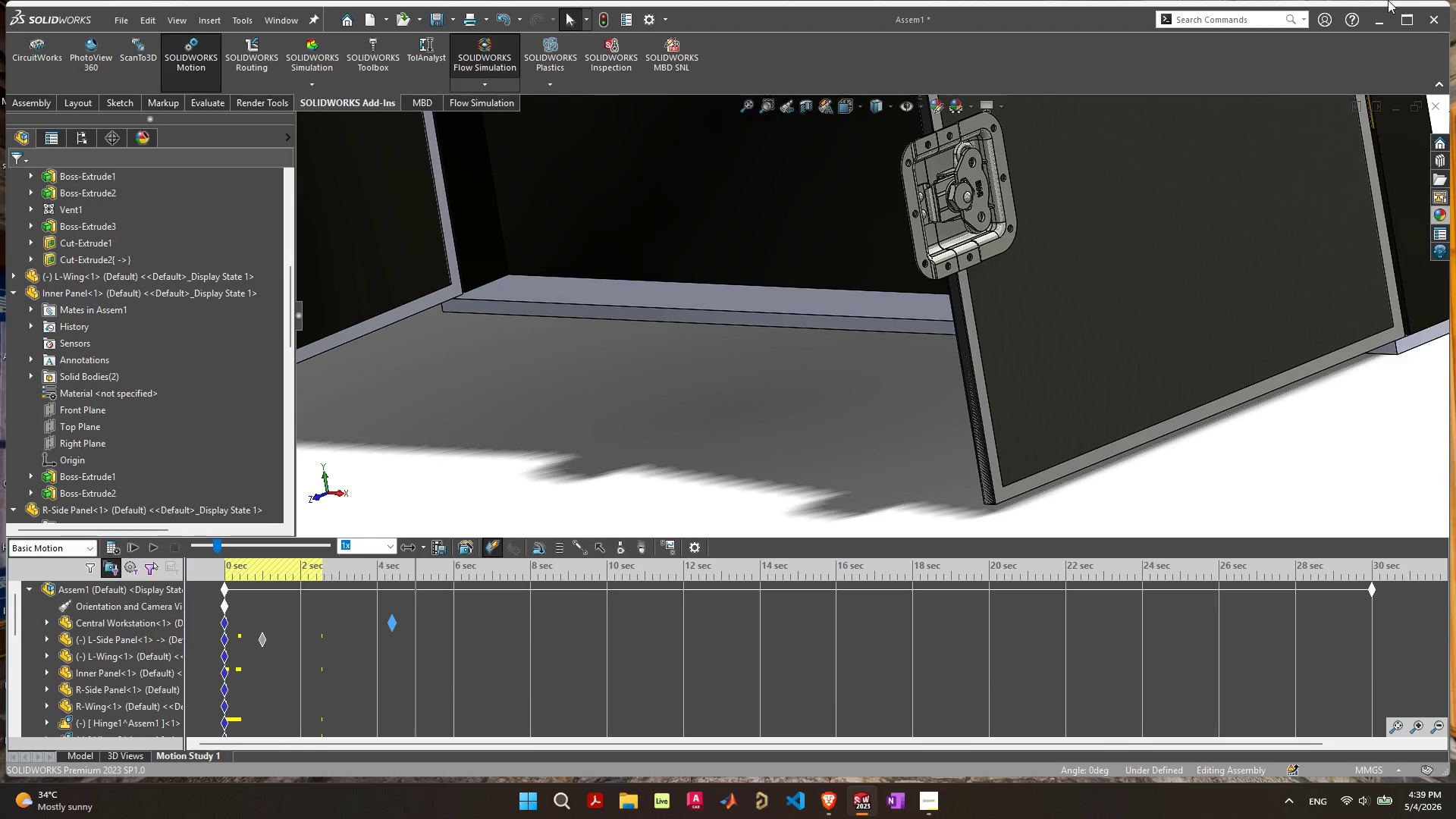 
double_click([1370, 20])
 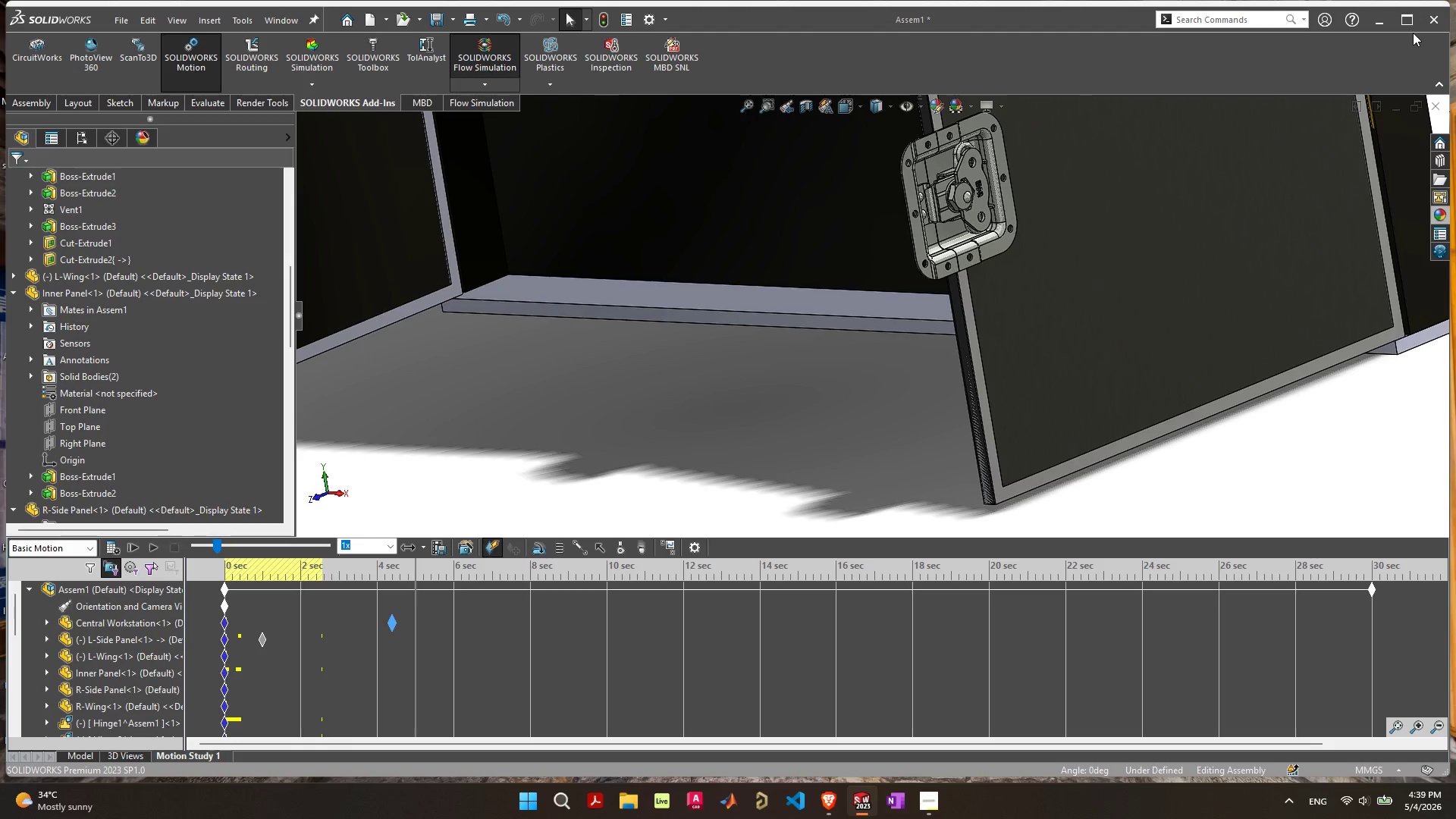 
right_click([858, 802])
 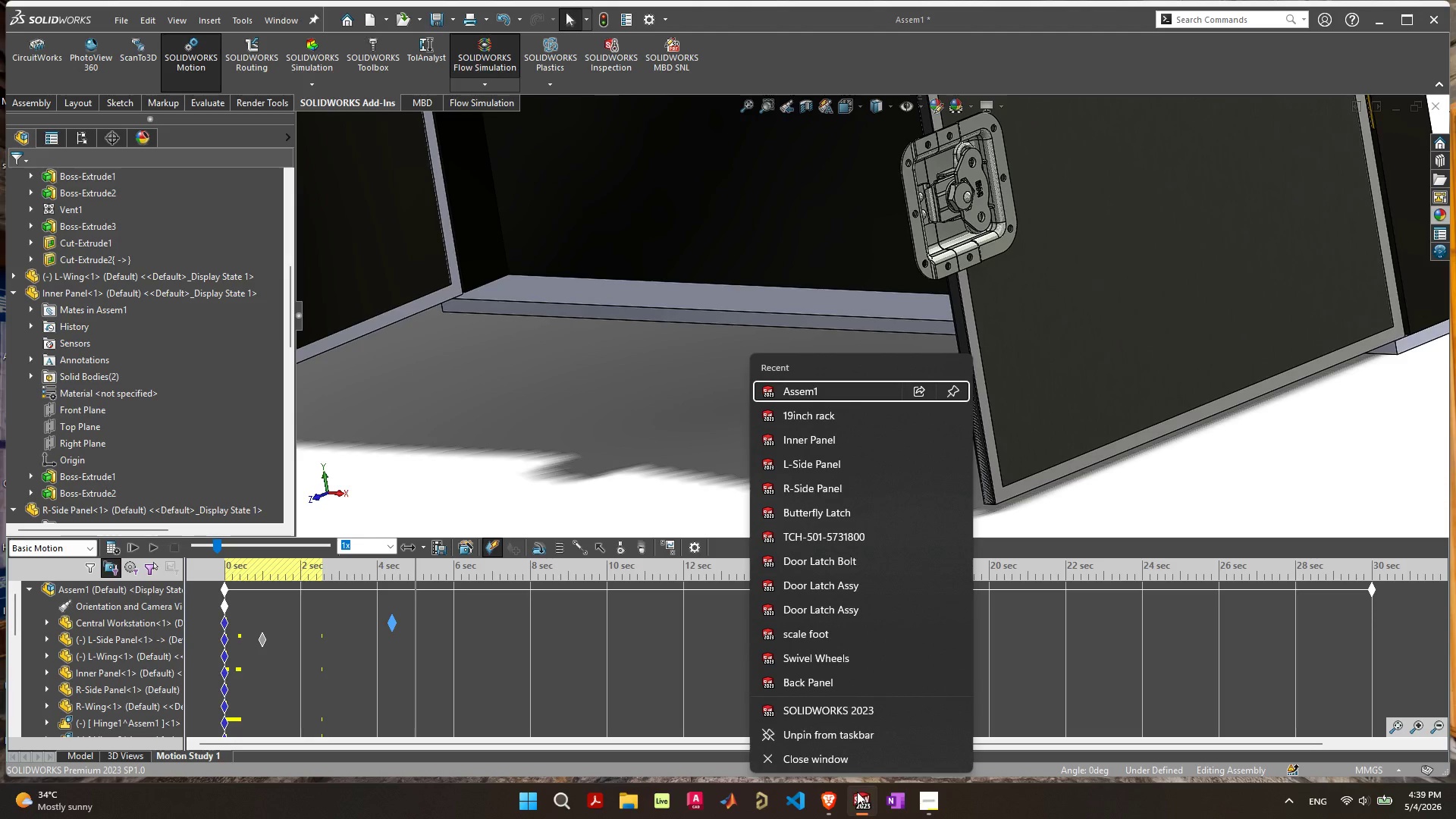 
left_click([847, 761])
 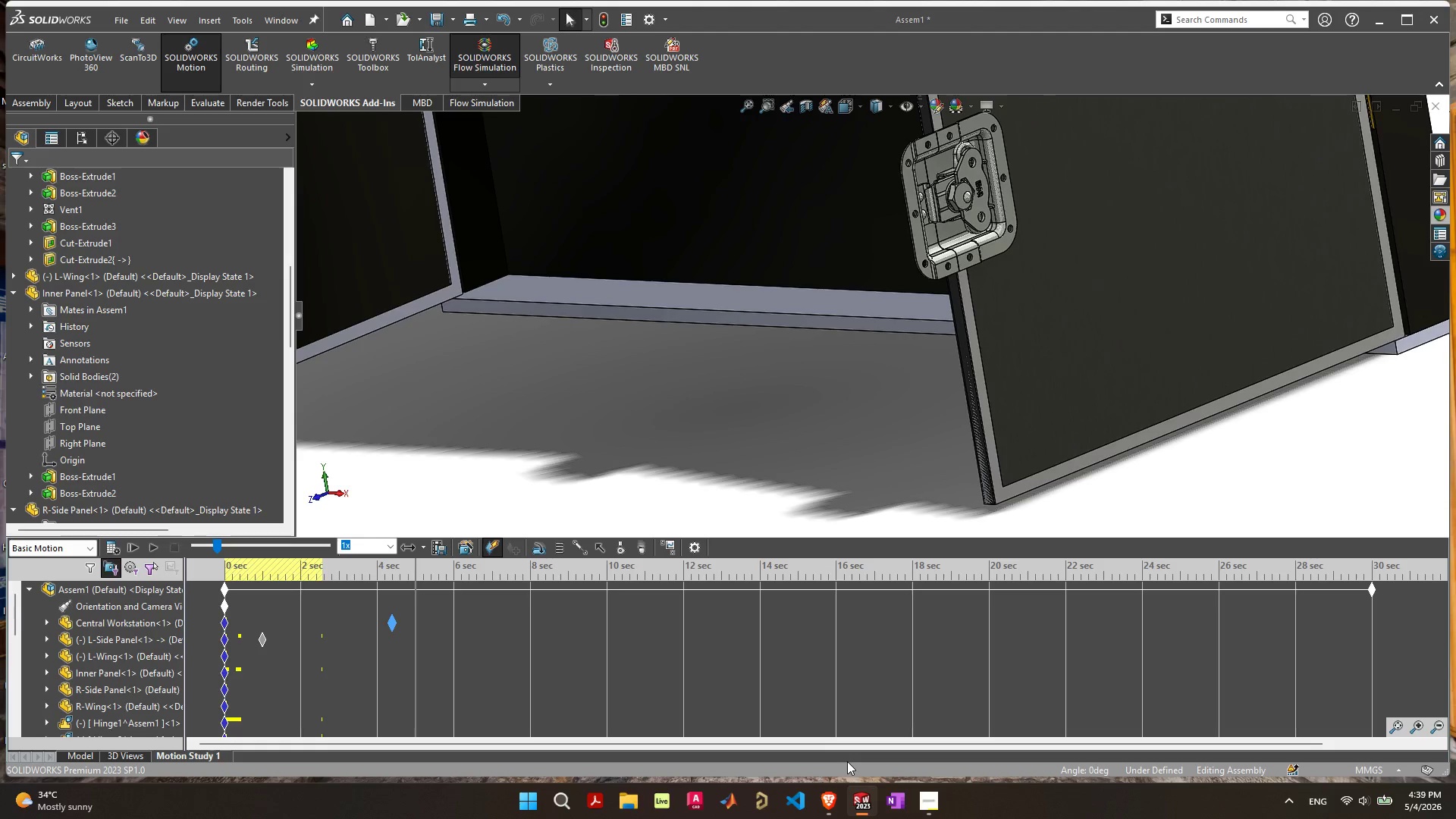 
wait(33.19)
 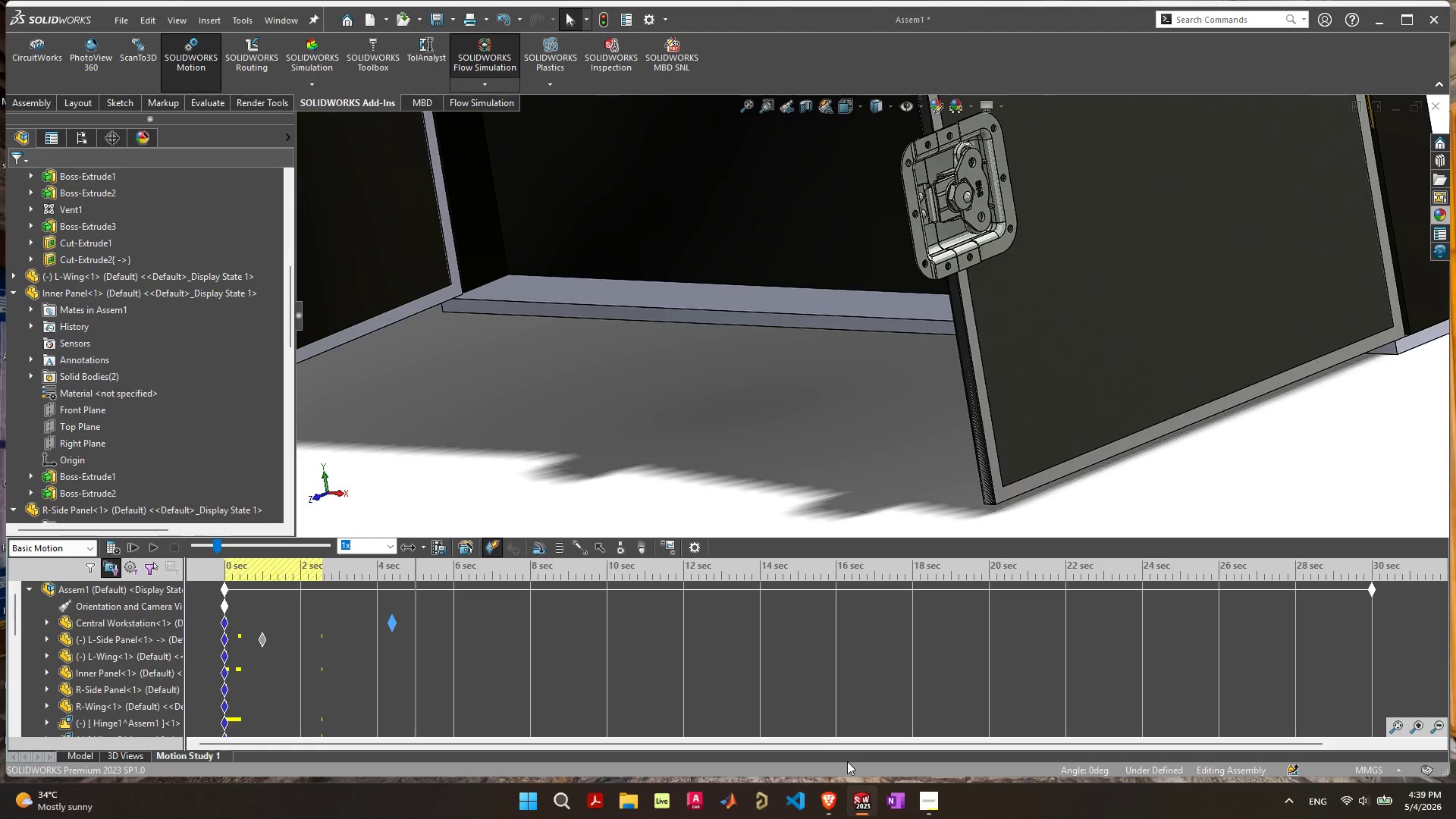 
left_click_drag(start_coordinate=[434, 315], to_coordinate=[443, 308])
 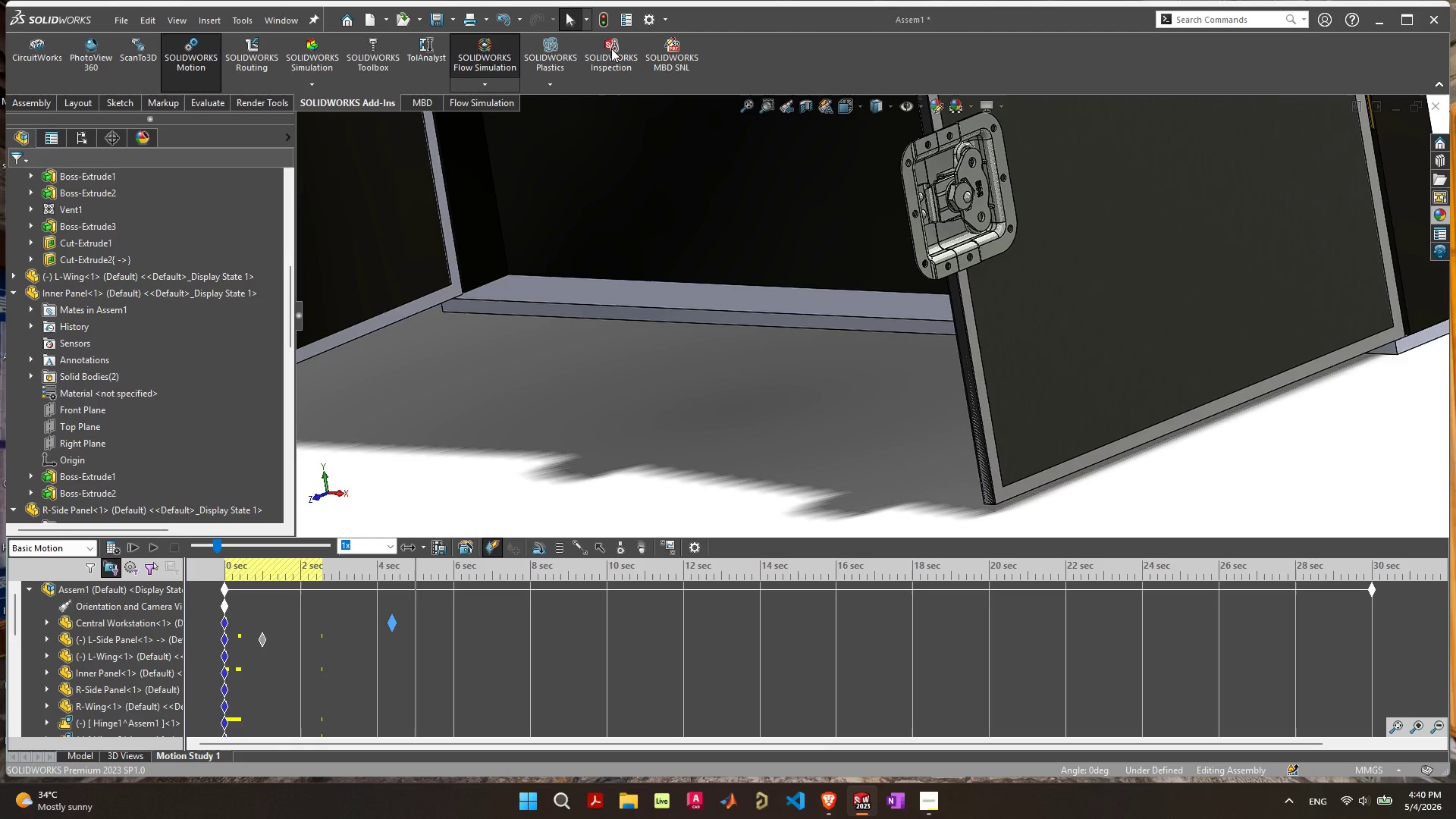 
left_click([611, 49])
 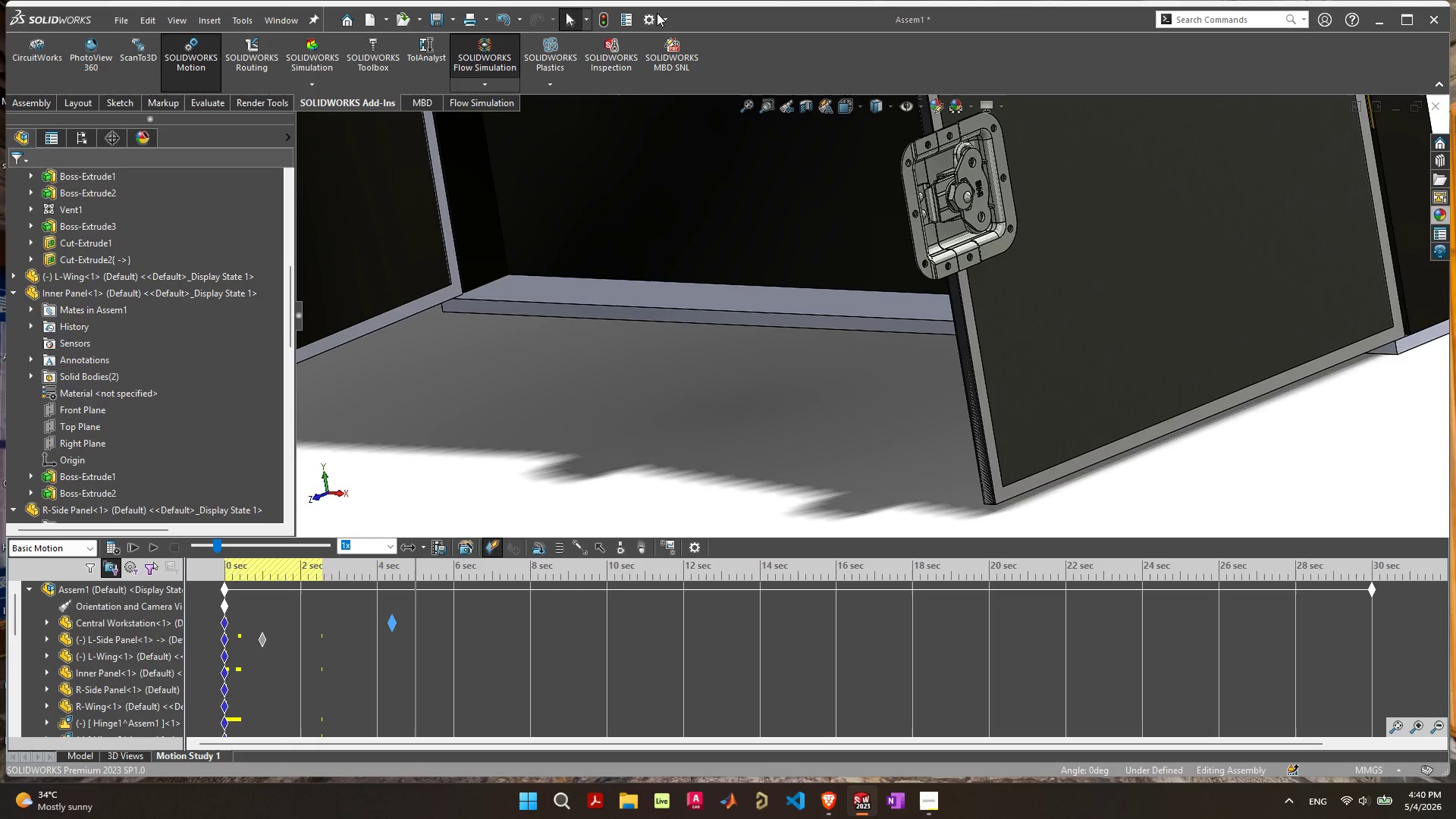 
double_click([657, 13])
 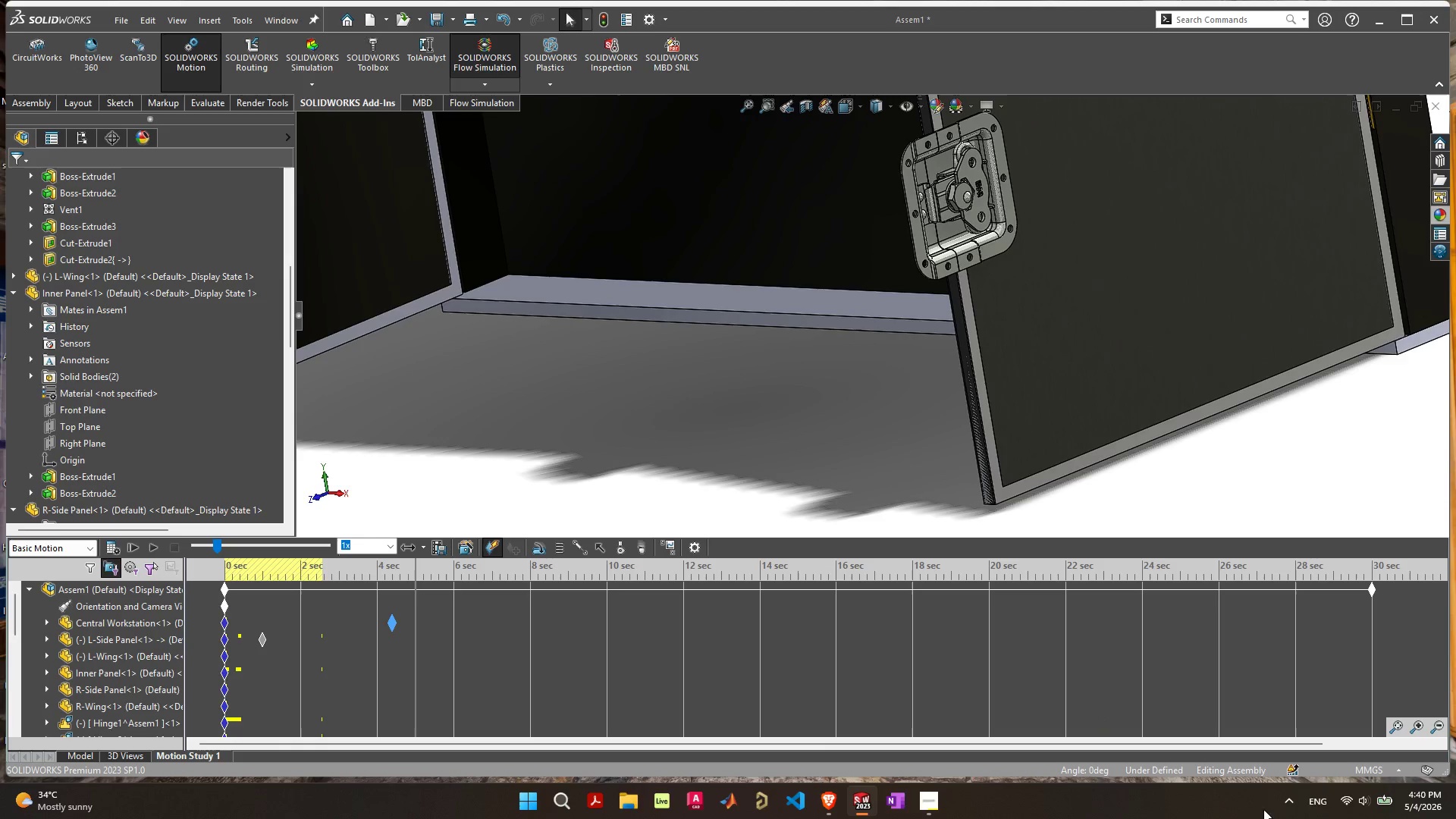 
left_click([1288, 799])
 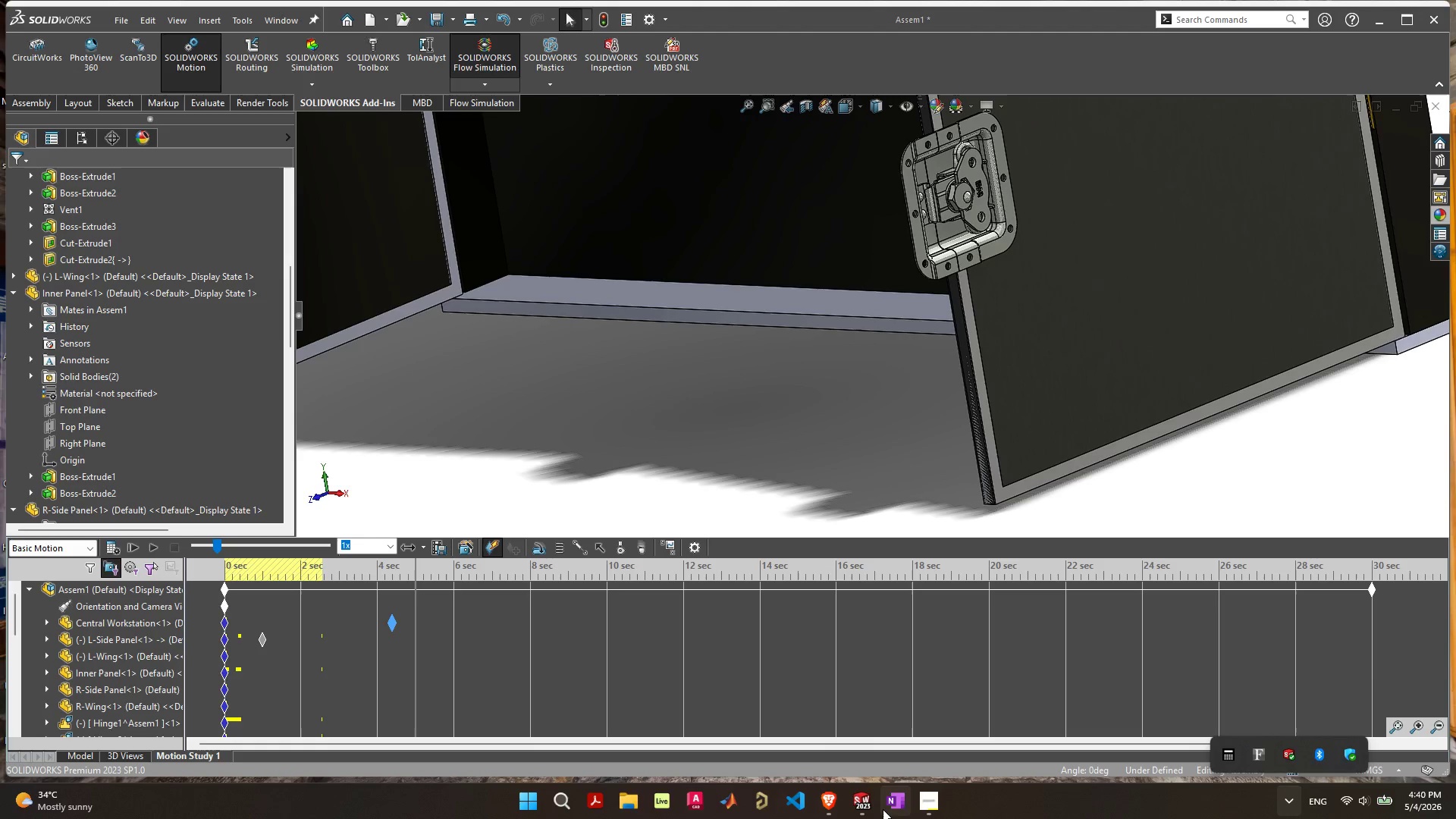 
right_click([861, 808])
 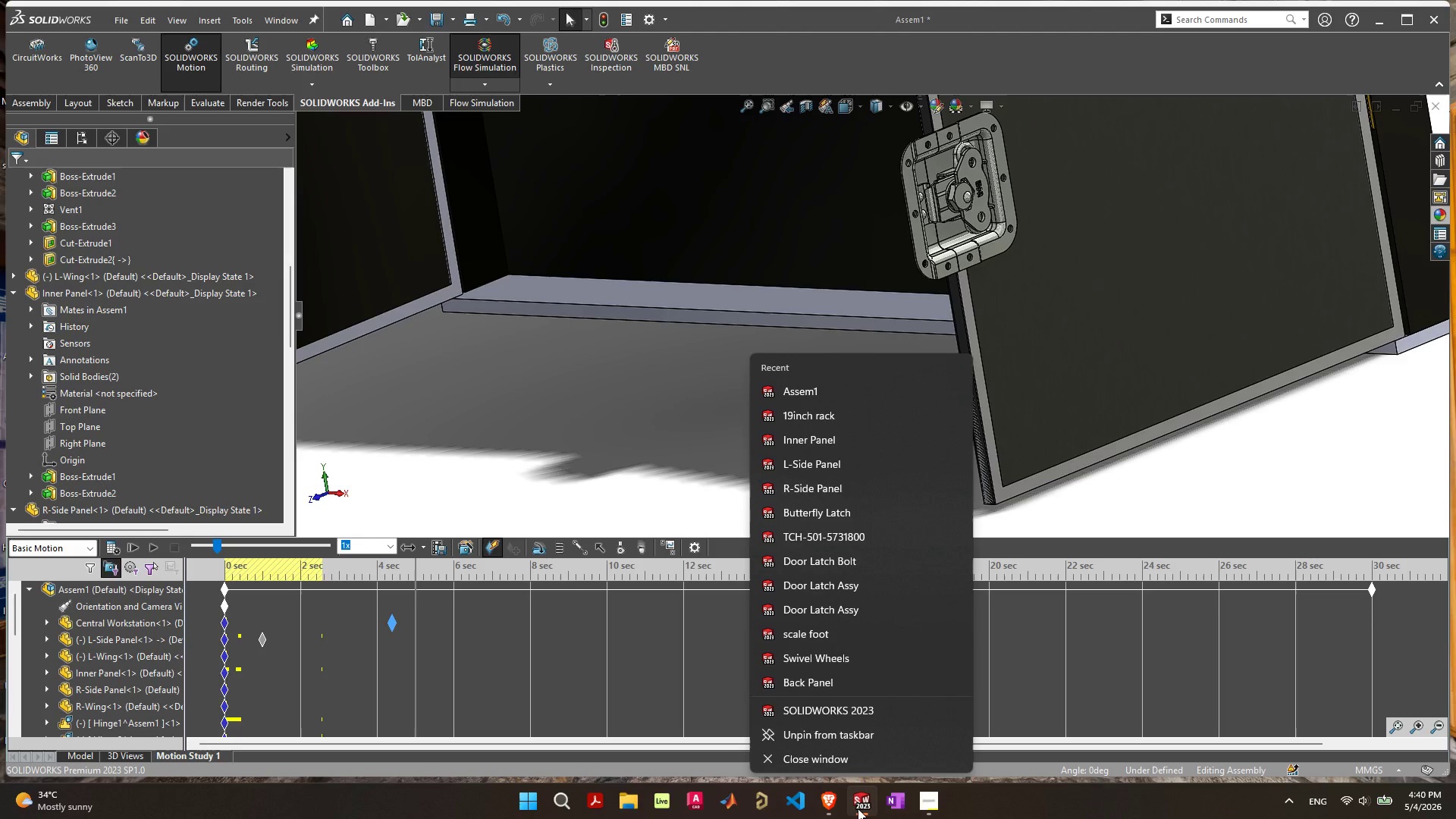 
left_click([1041, 809])
 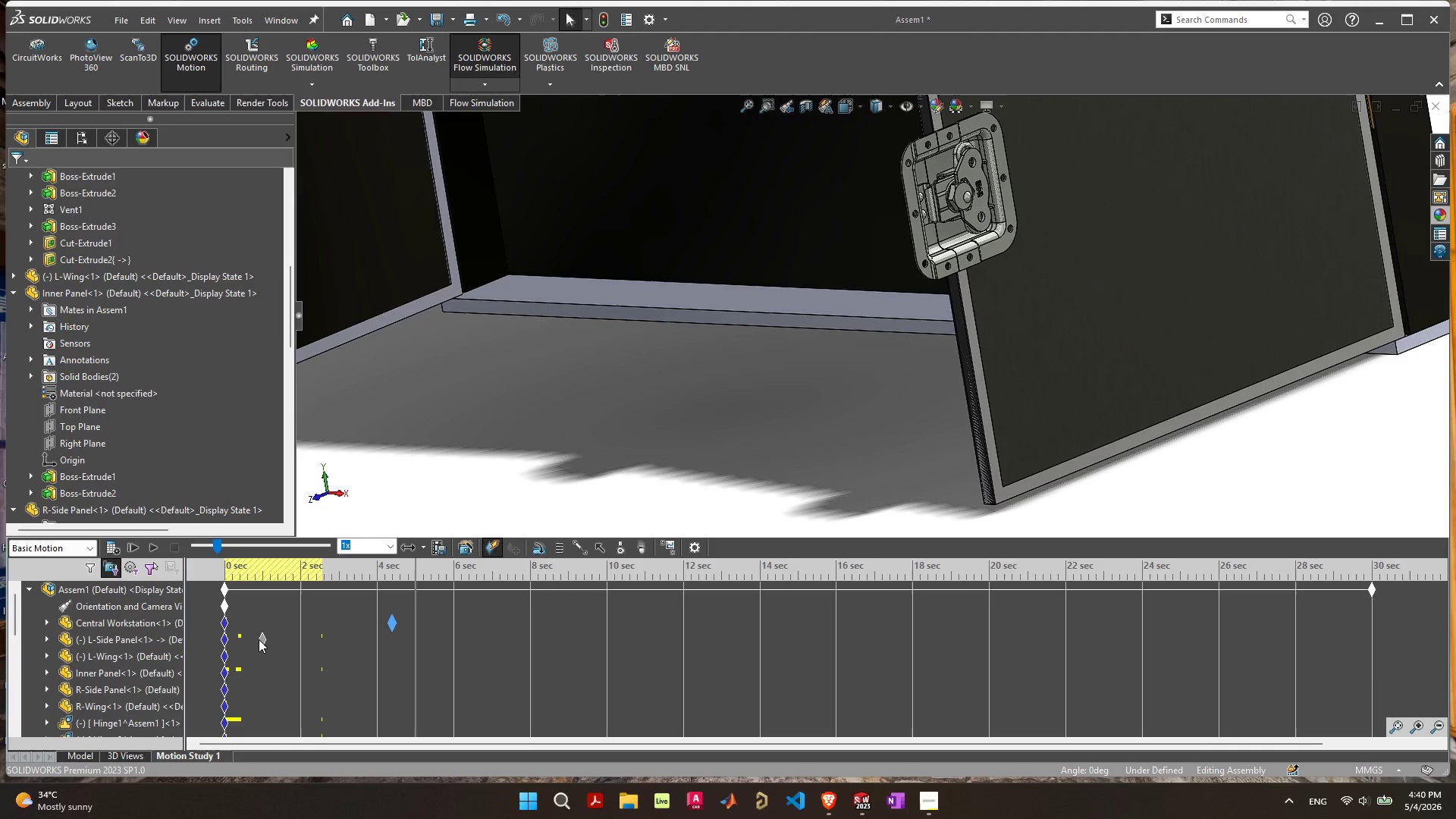 
left_click([259, 638])
 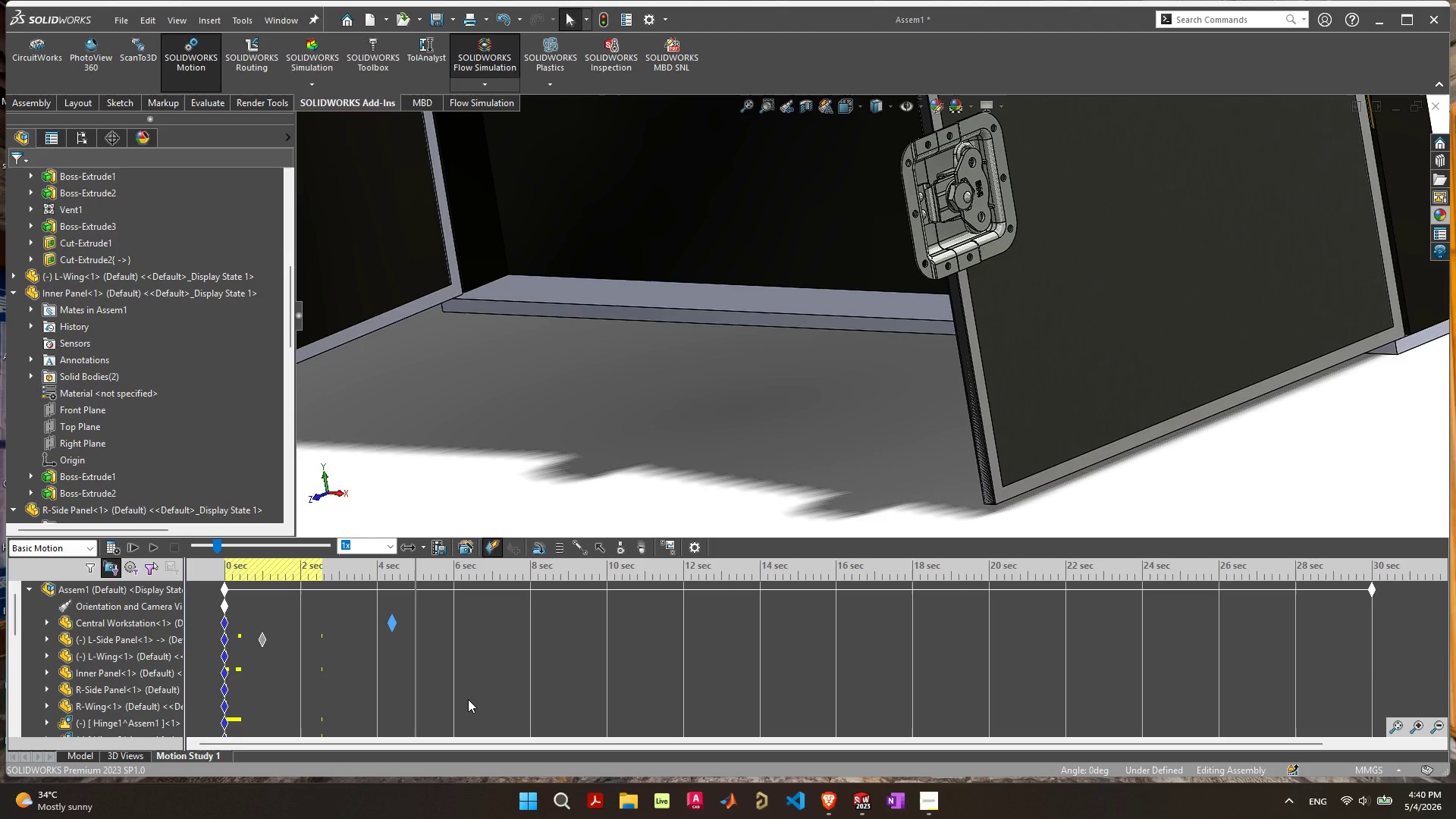 
key(Alt+Control+AltLeft)
 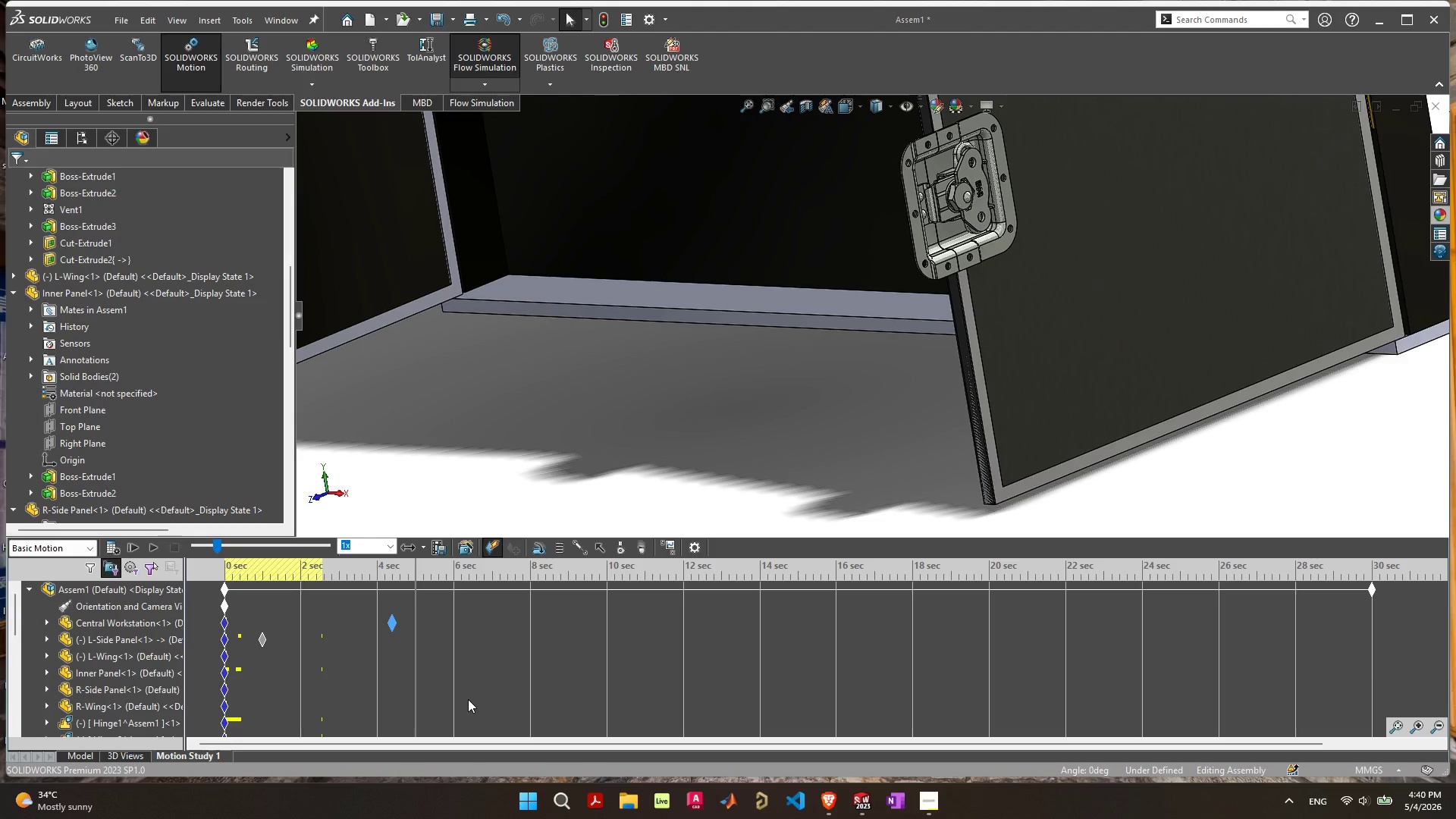 
key(Alt+Control+Delete)
 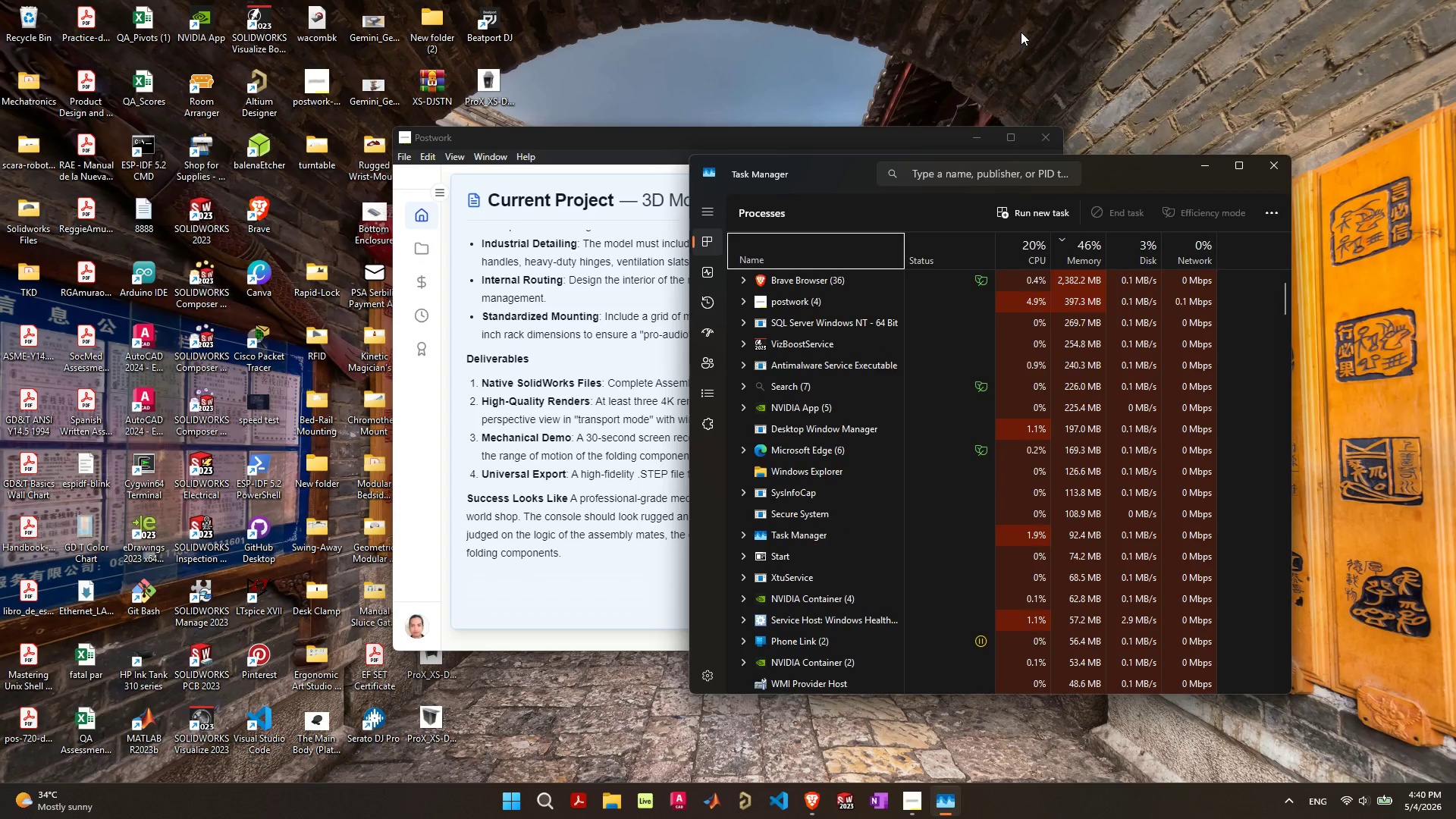 
wait(30.44)
 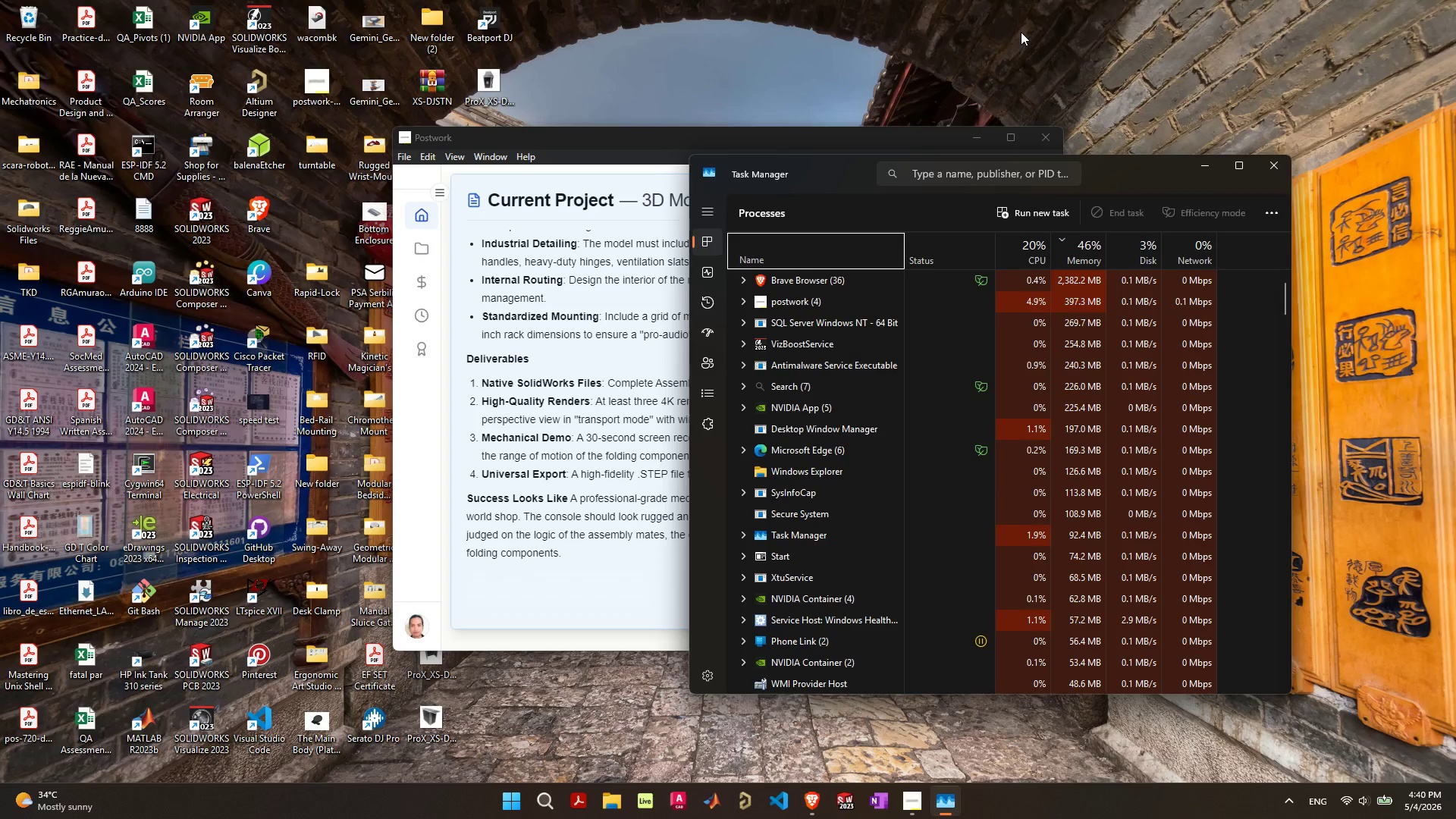 
left_click([634, 413])